 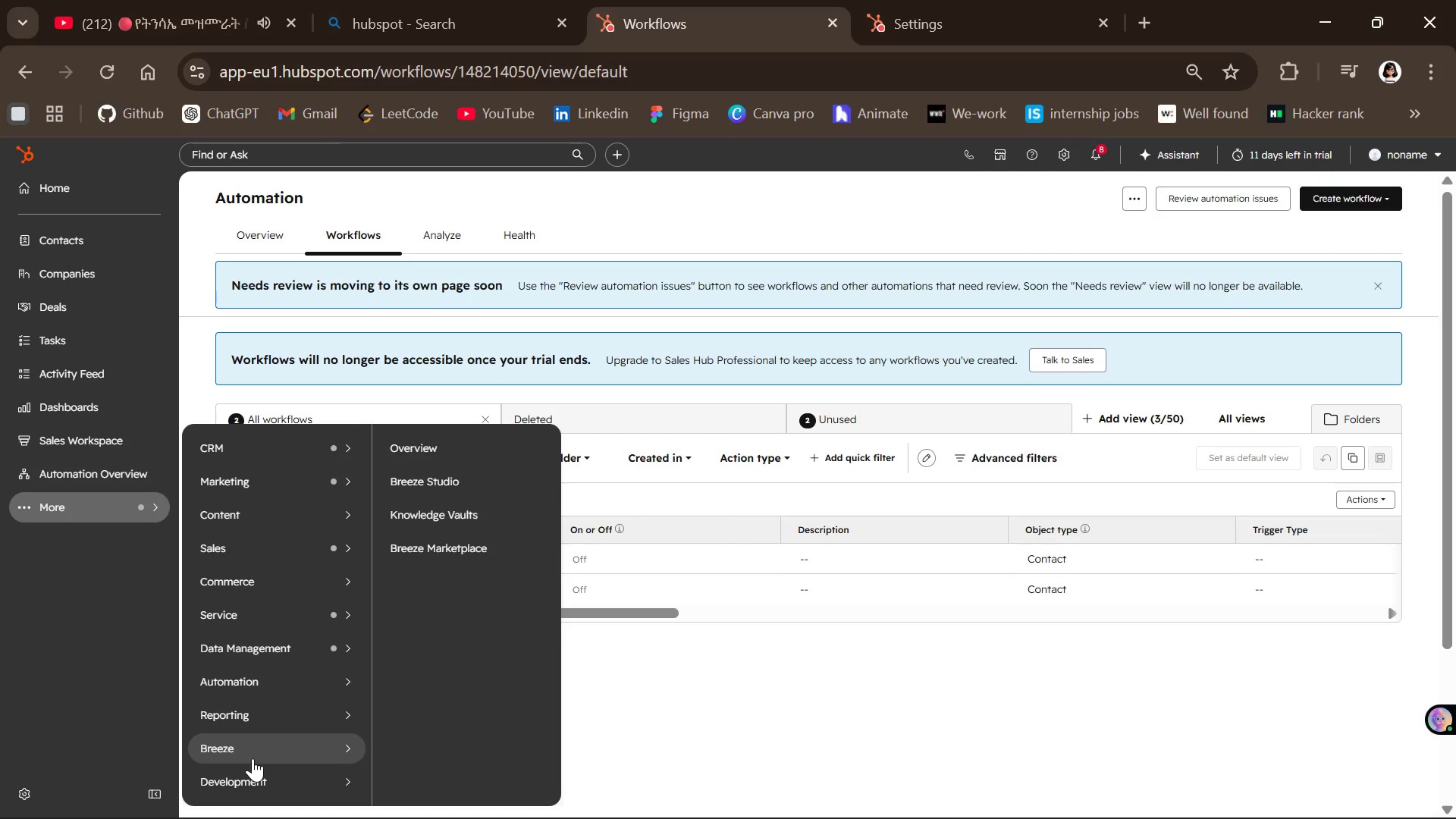 
left_click([403, 470])
 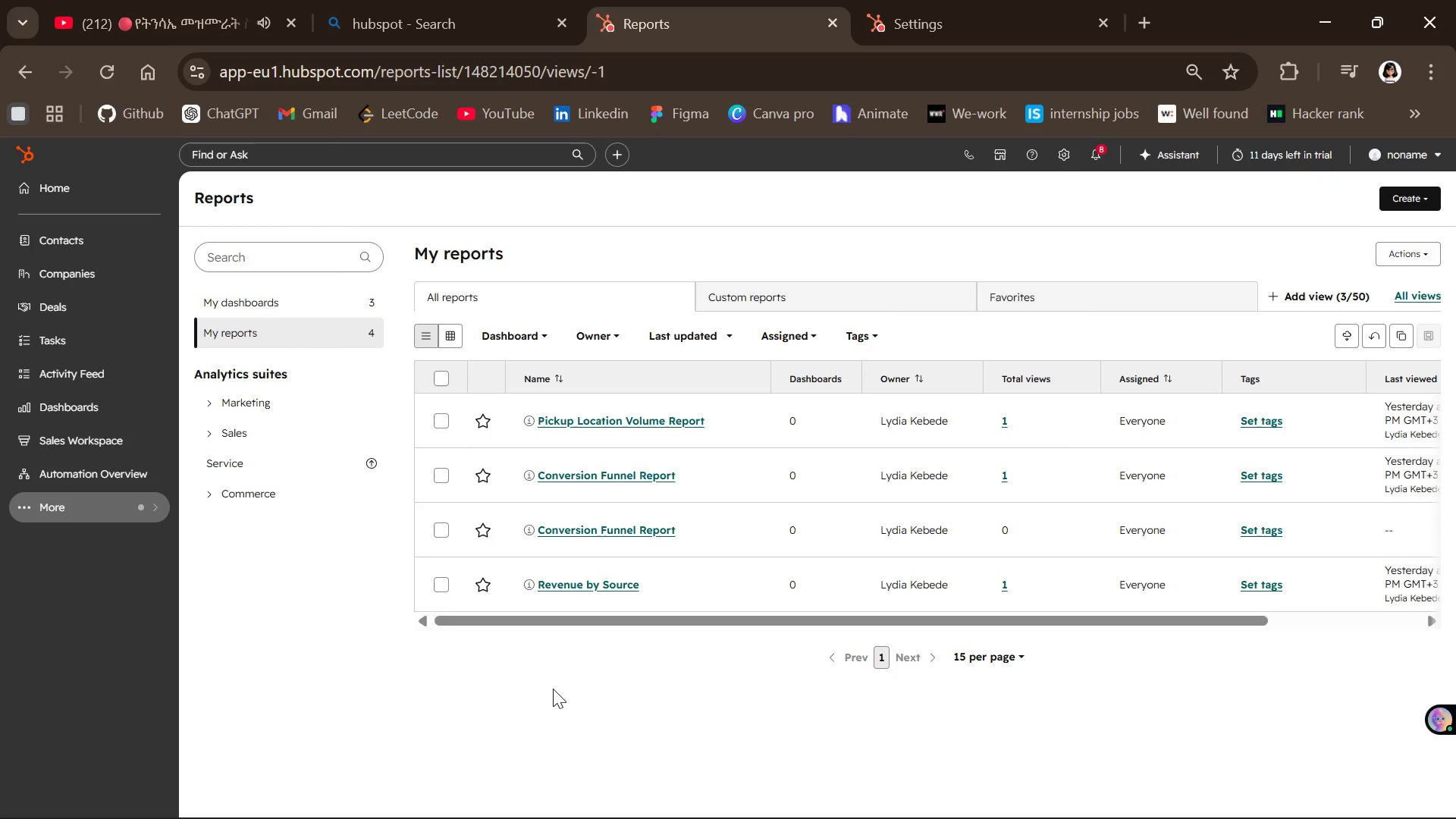 
wait(14.7)
 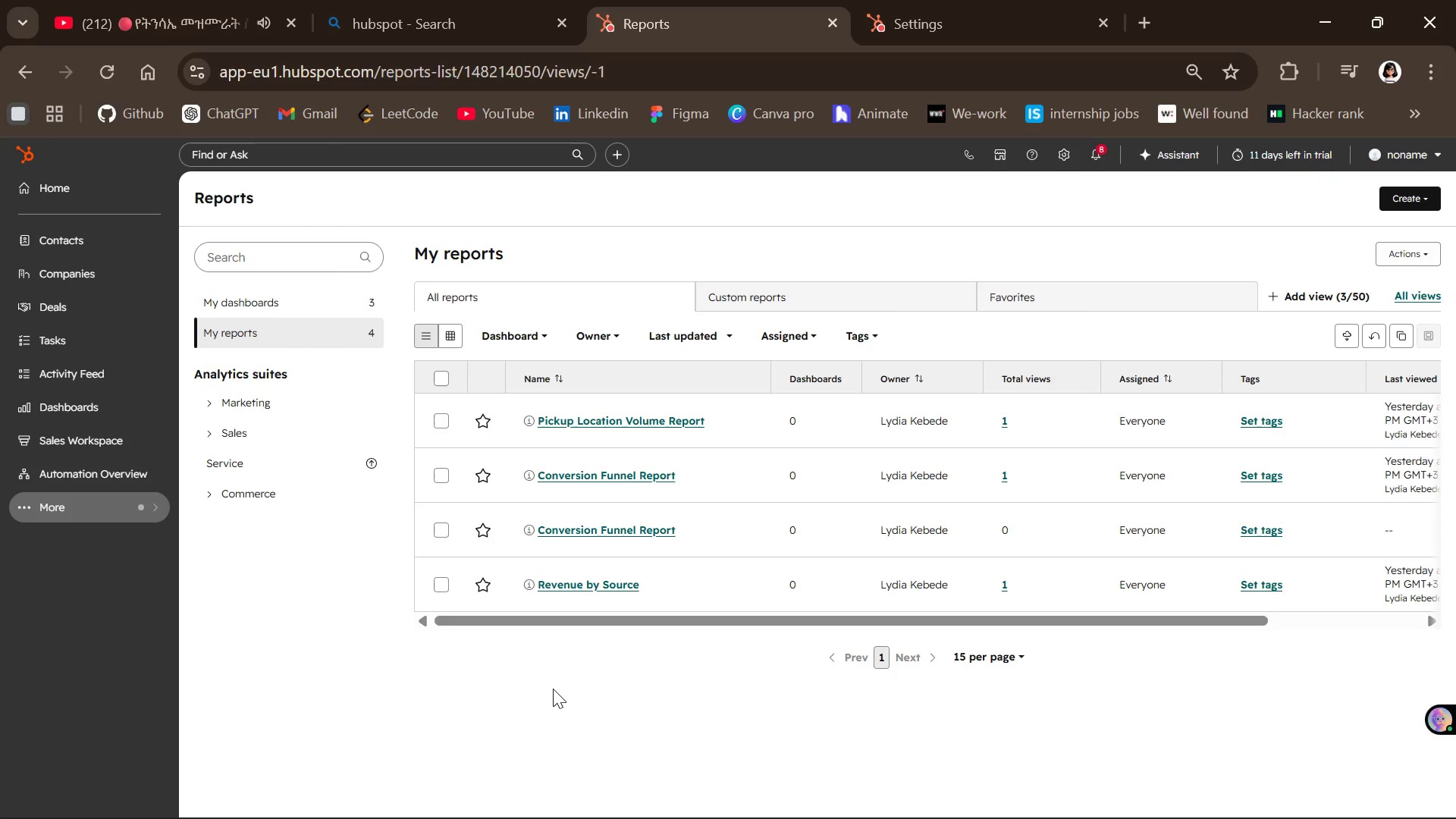 
left_click([439, 375])
 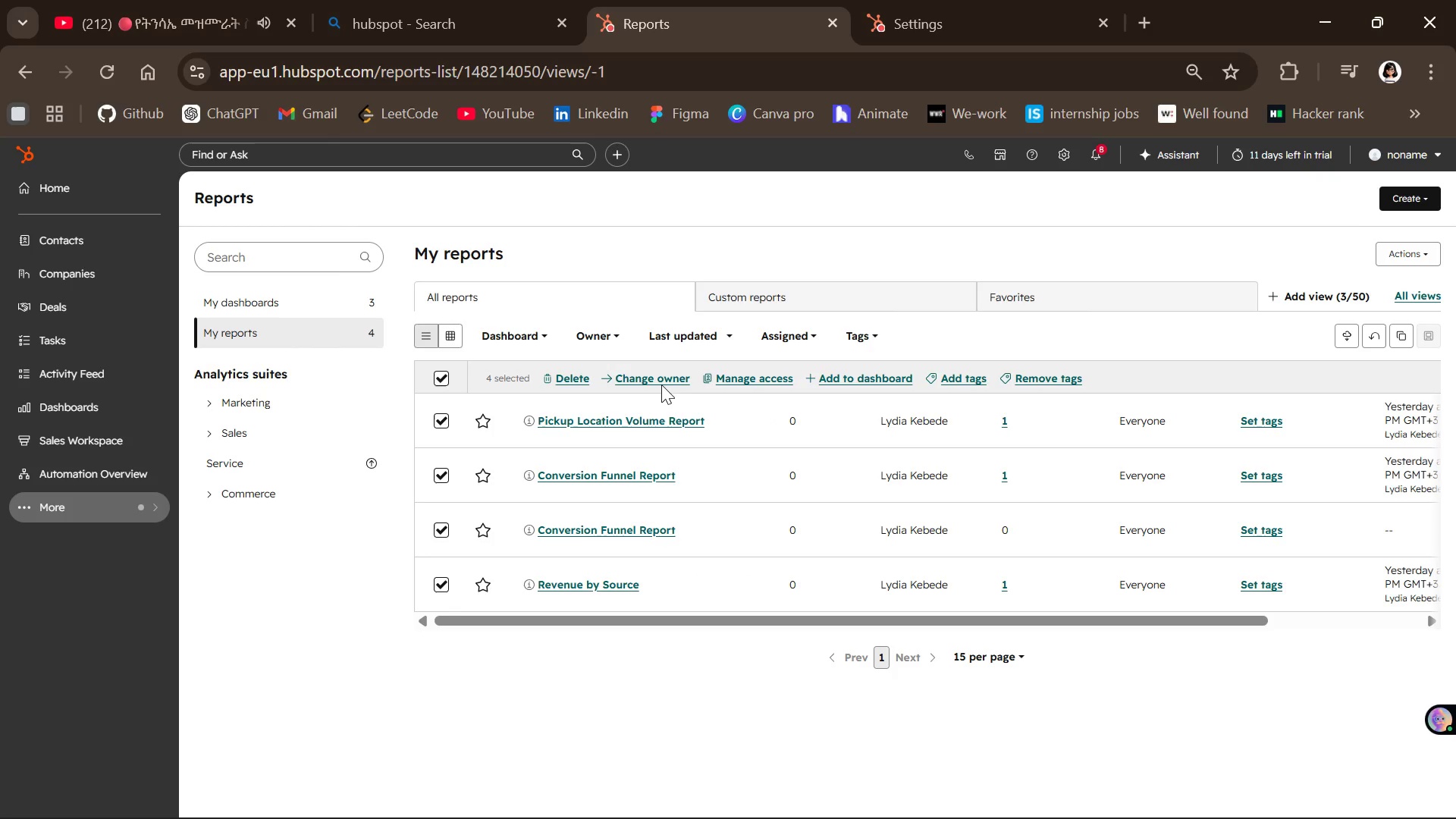 
left_click([576, 373])
 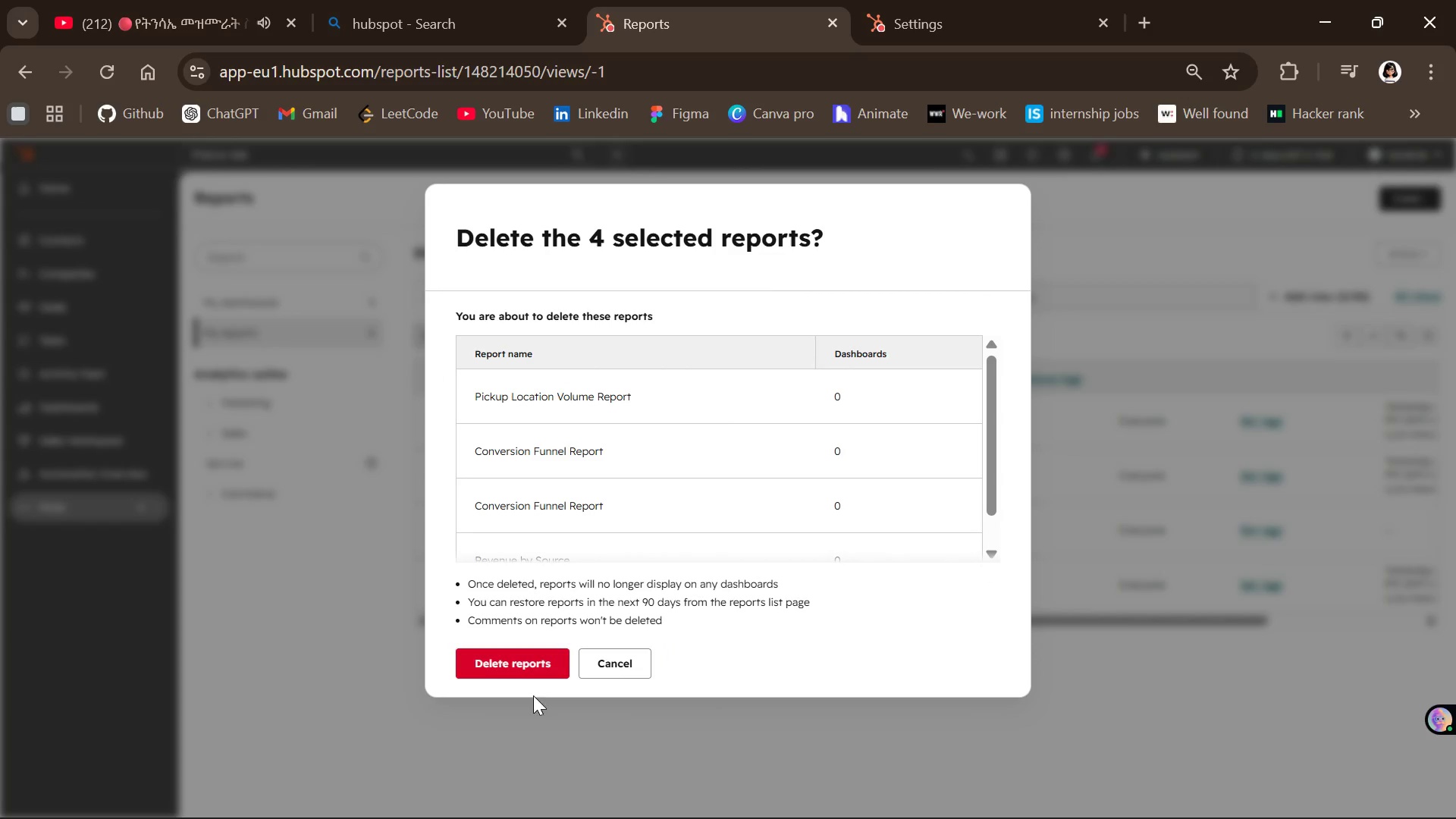 
left_click([517, 654])
 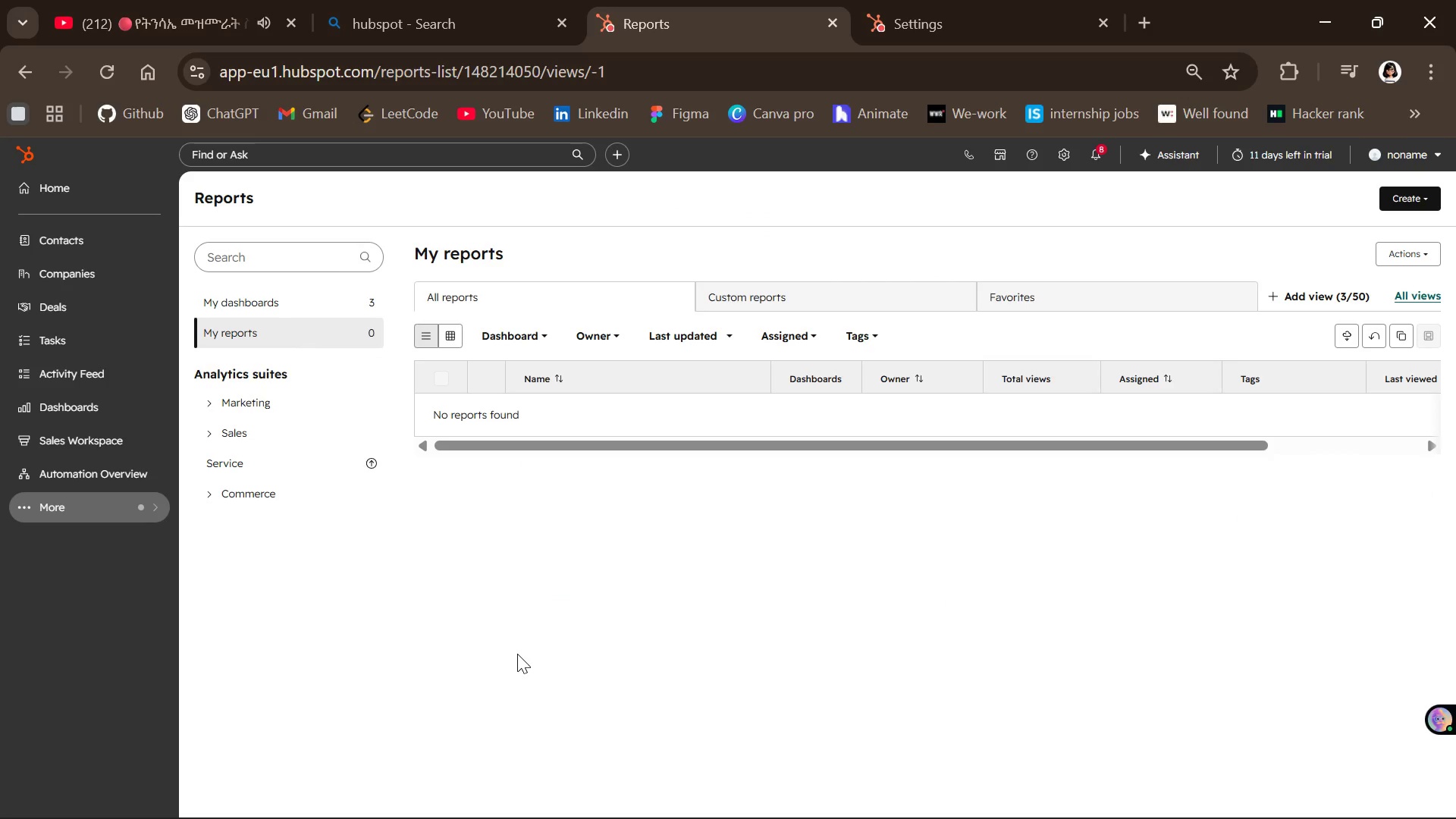 
wait(10.25)
 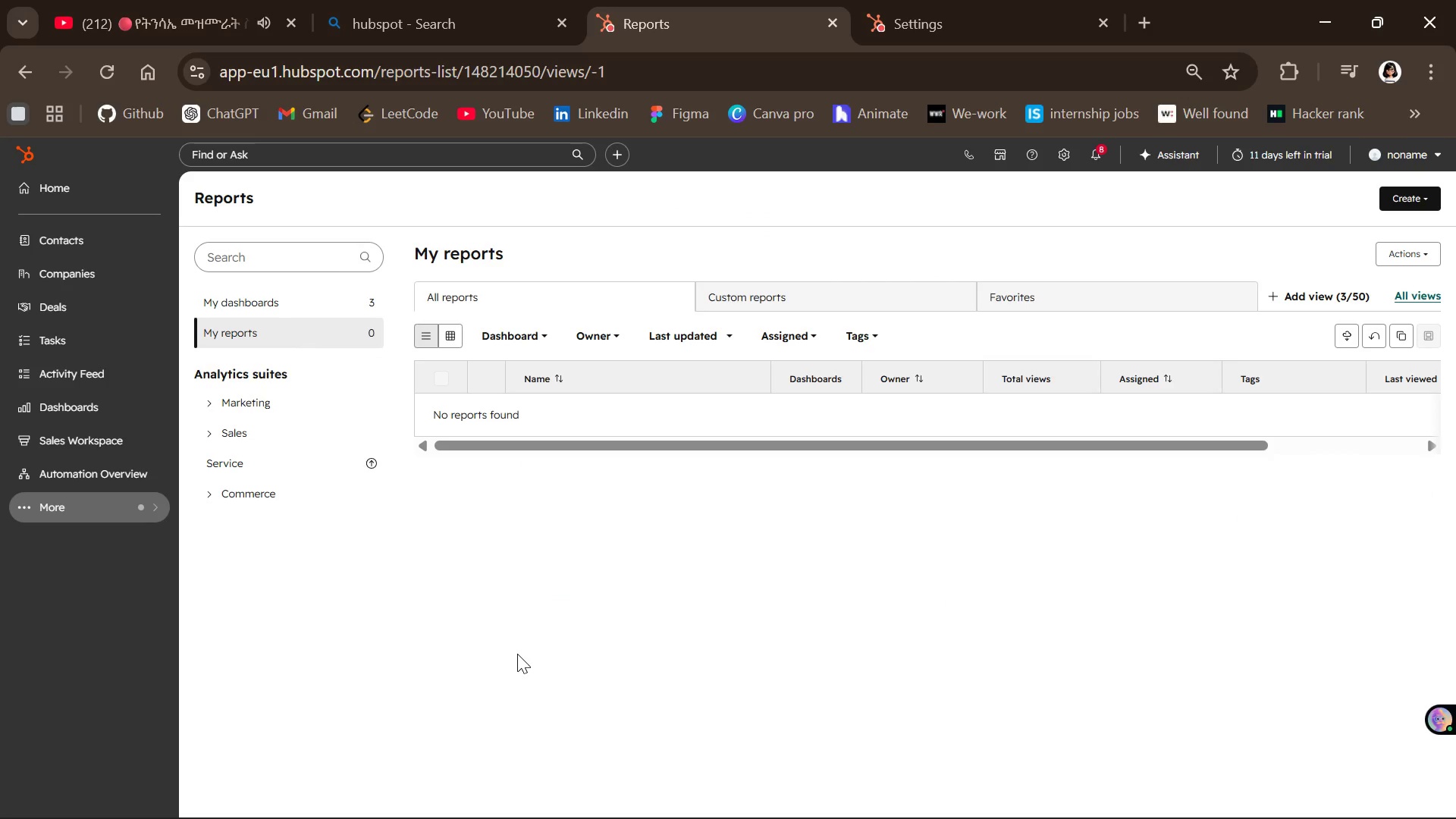 
left_click([1403, 193])
 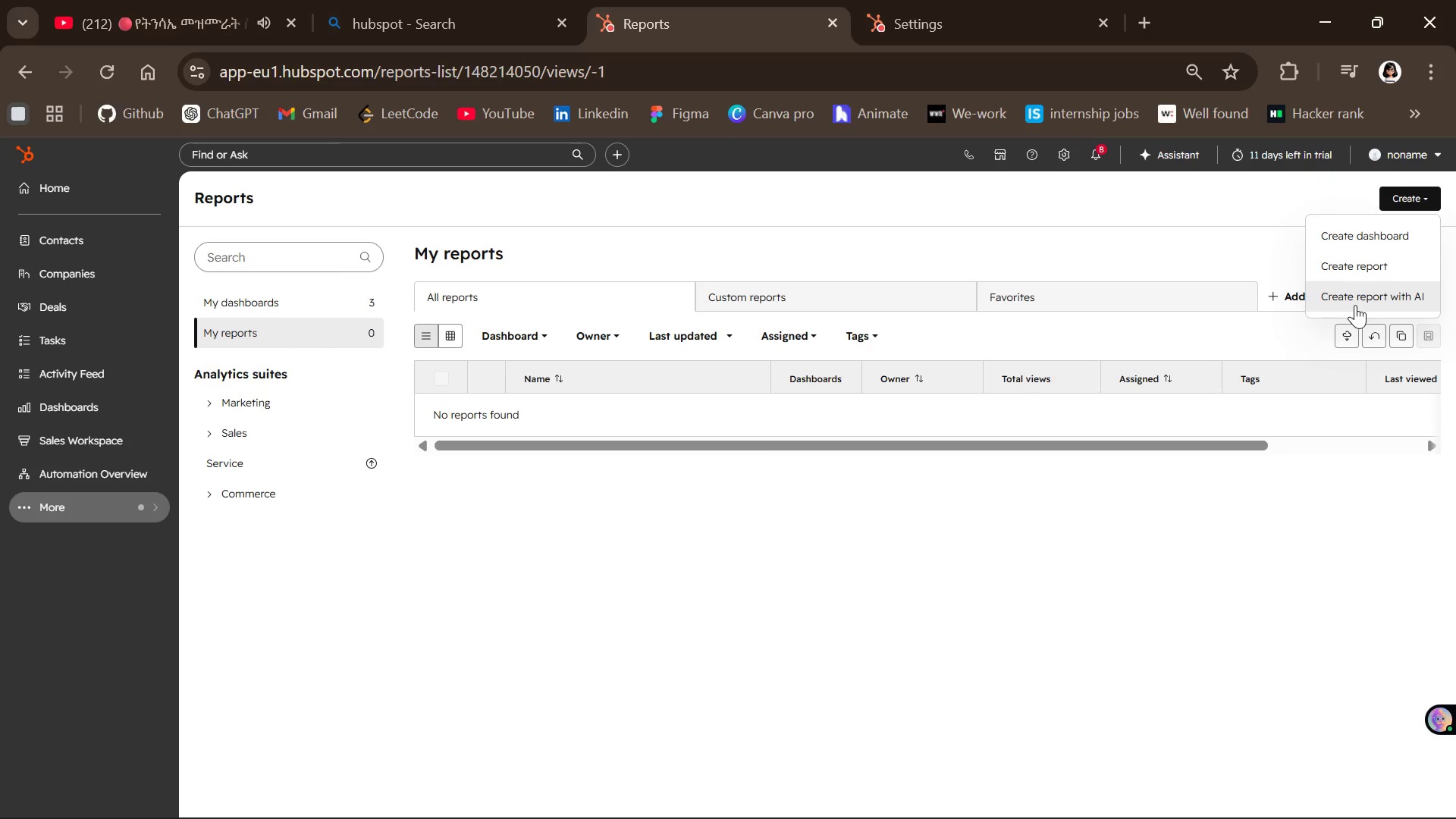 
left_click([1369, 266])
 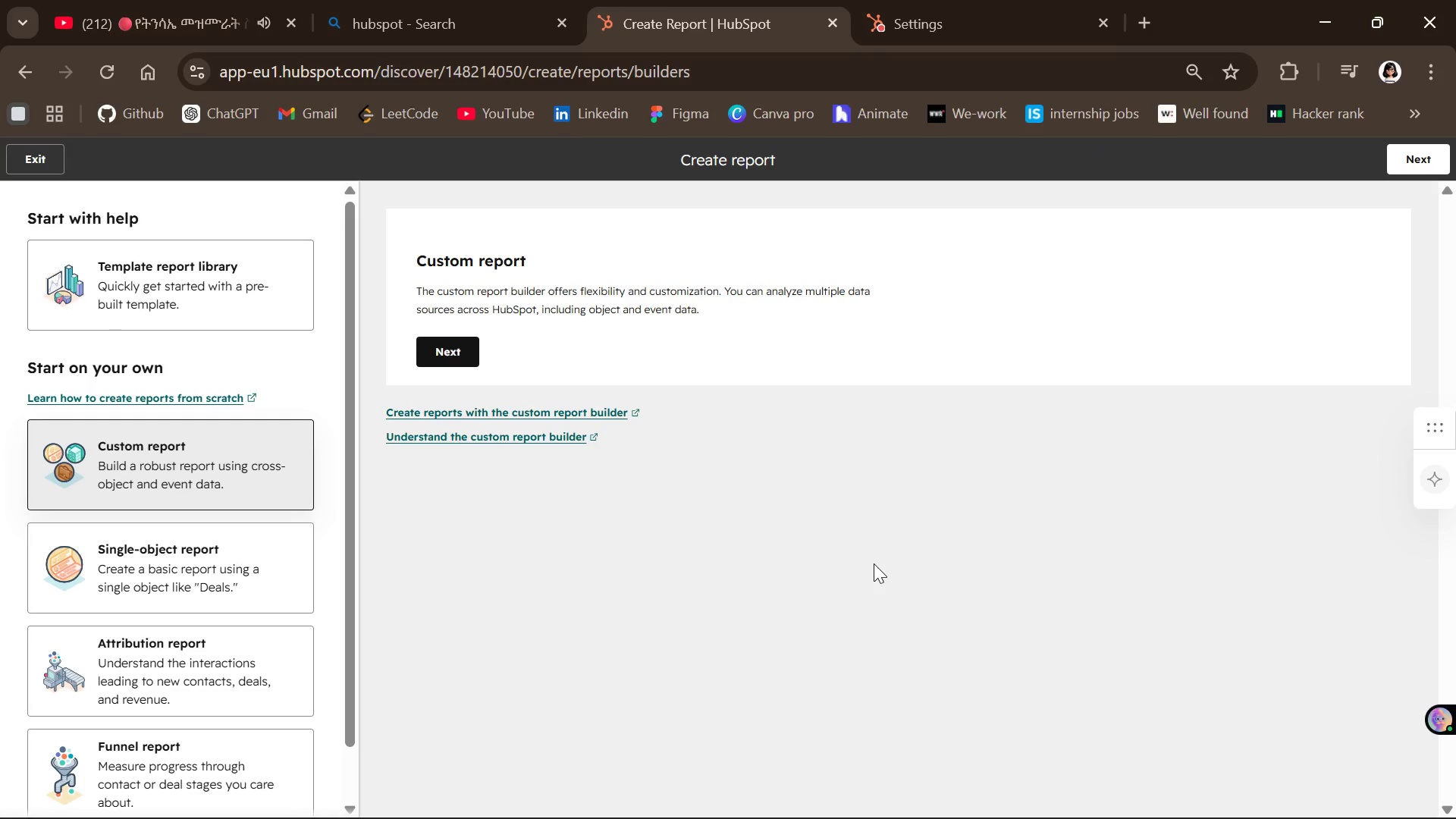 
wait(10.08)
 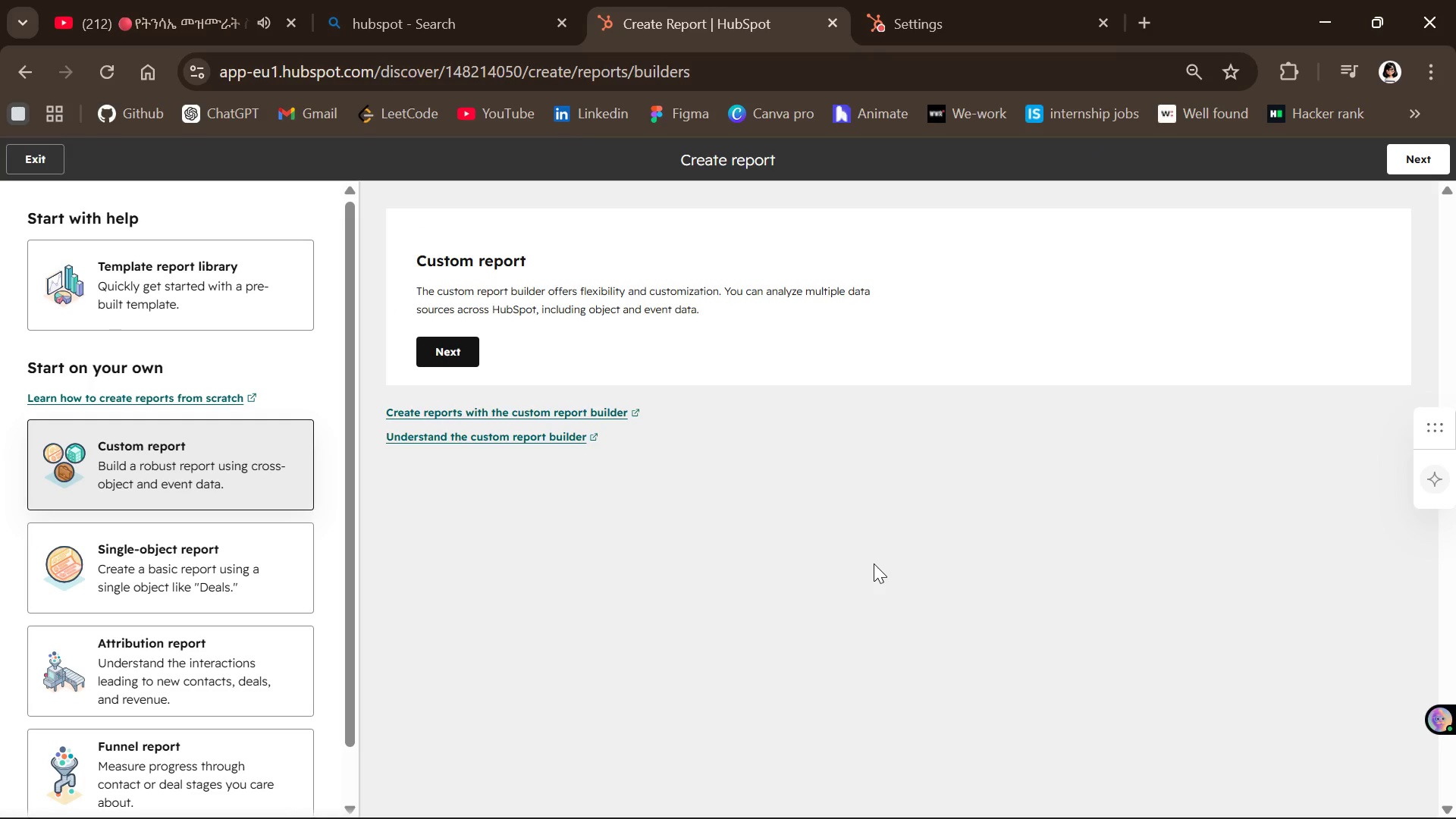 
left_click([253, 289])
 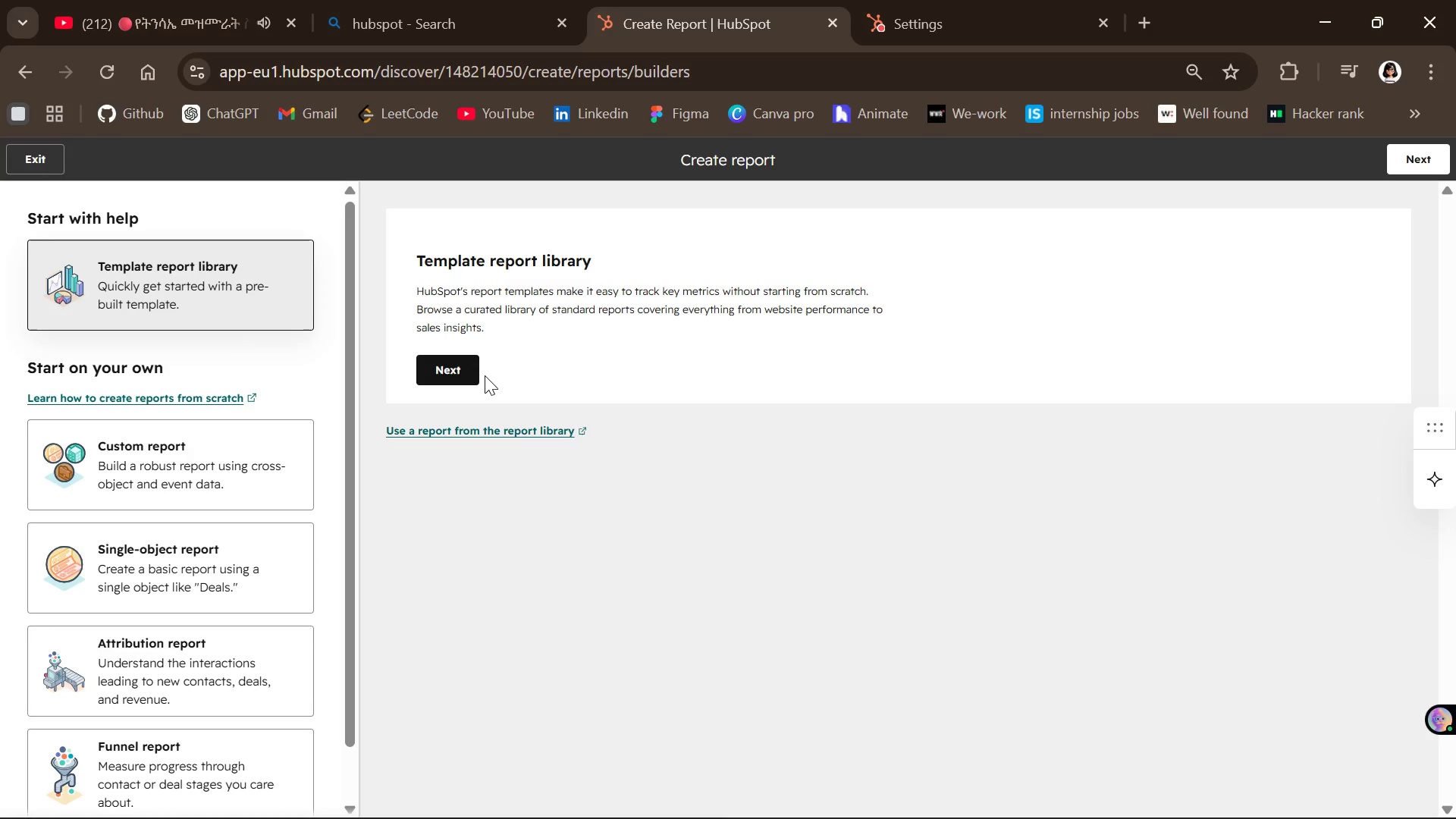 
left_click([457, 374])
 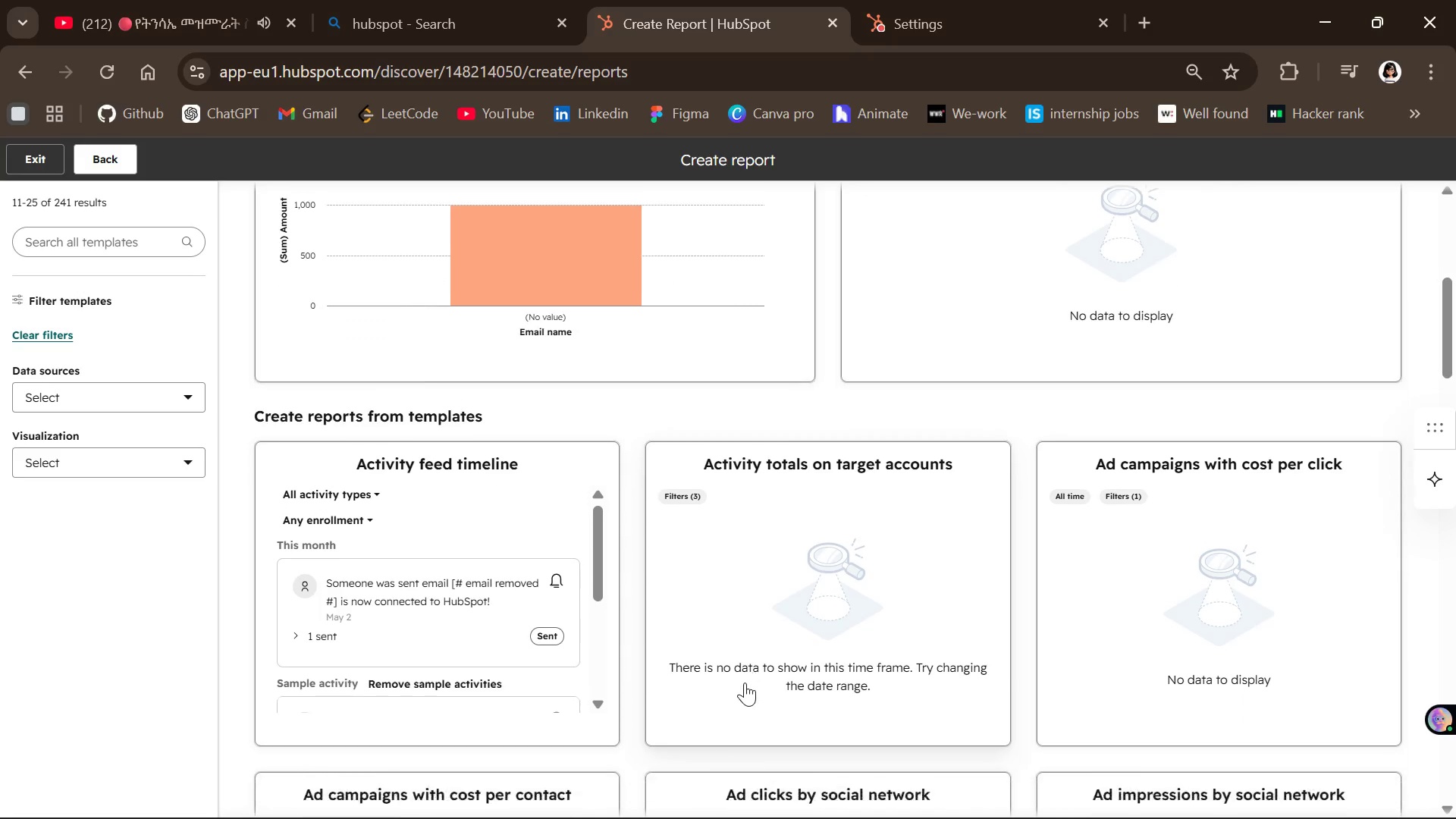 
wait(22.66)
 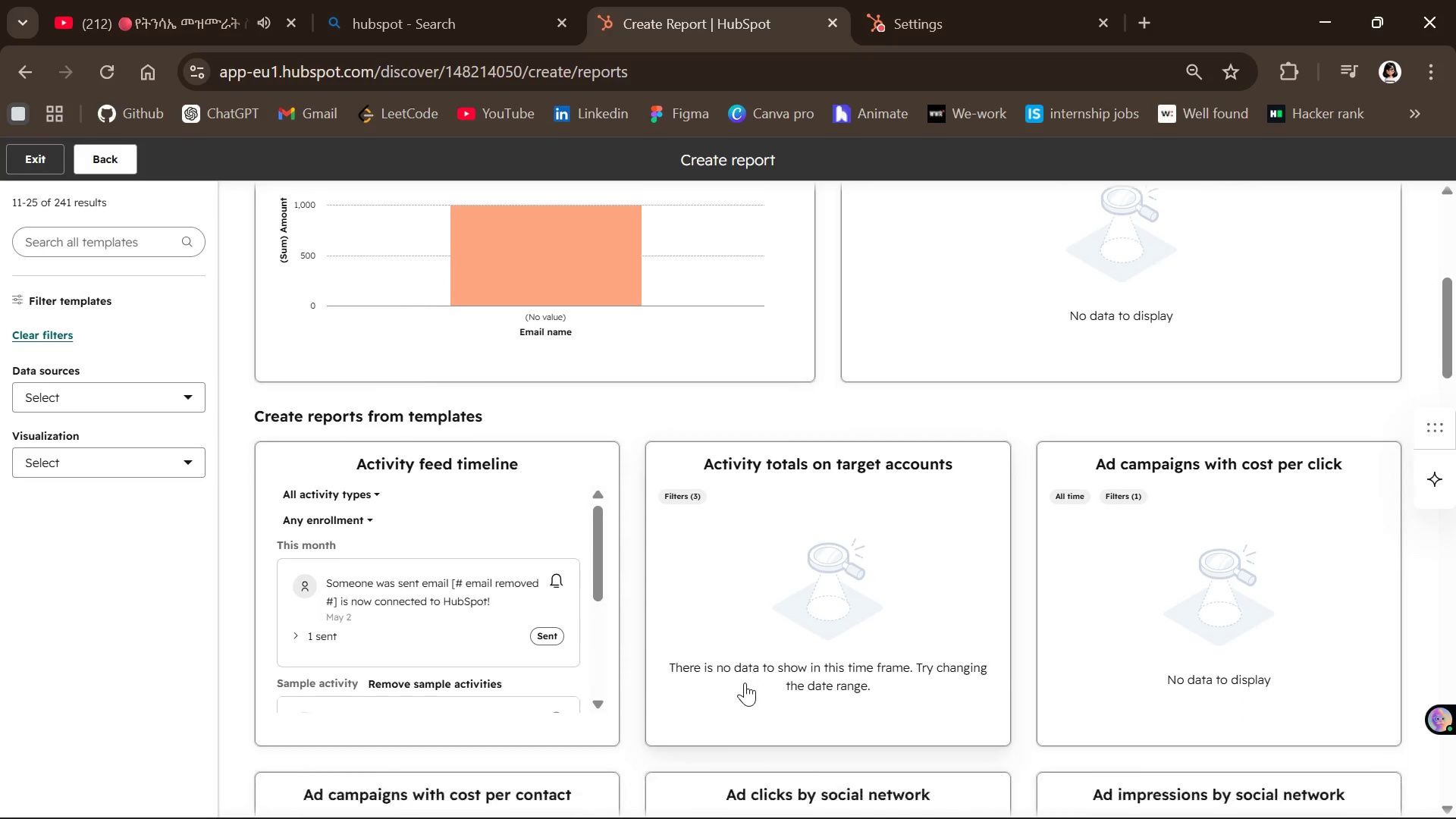 
left_click([80, 249])
 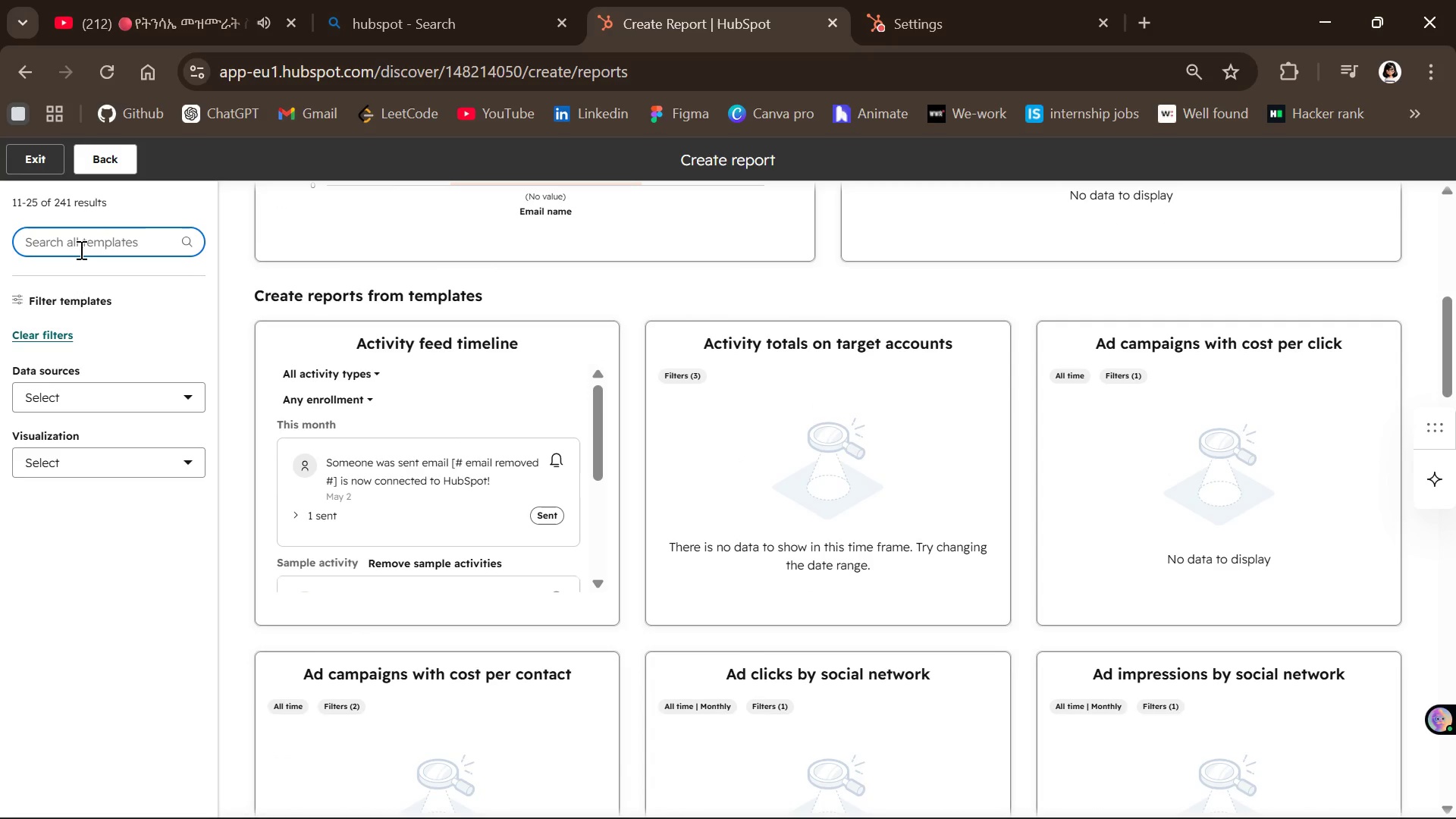 
type(mae)
key(Backspace)
type(rk)
 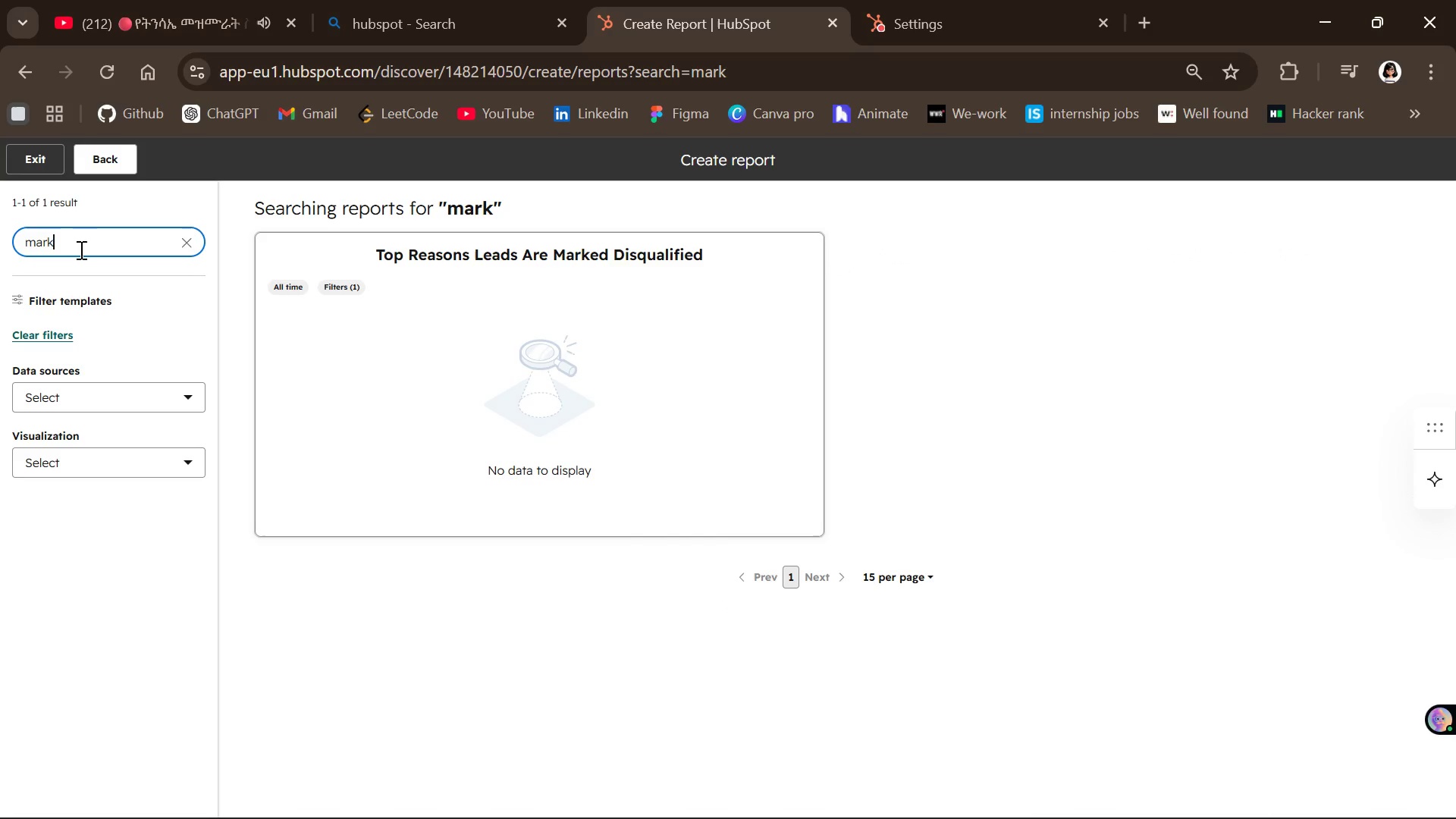 
wait(12.39)
 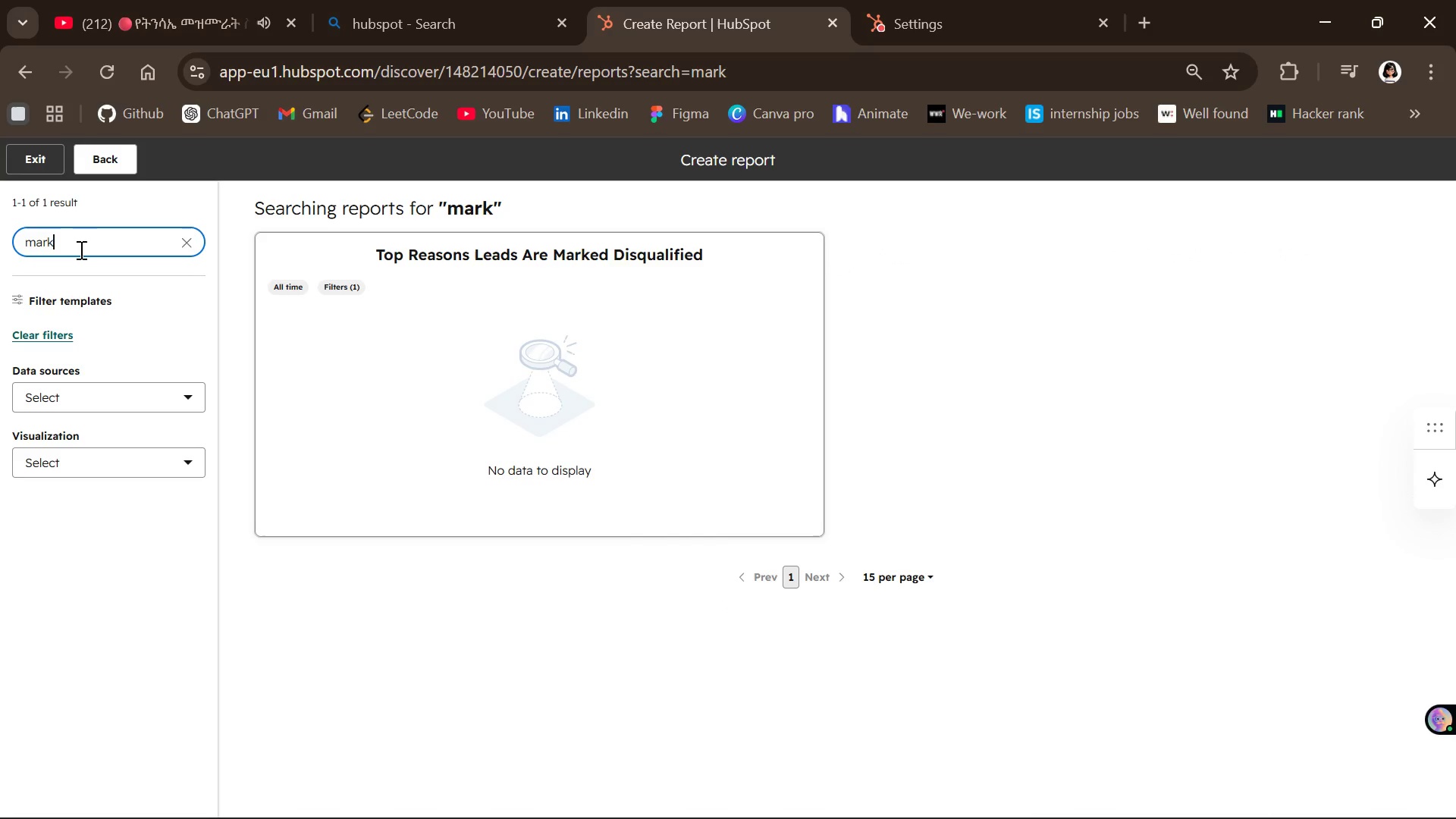 
left_click([187, 245])
 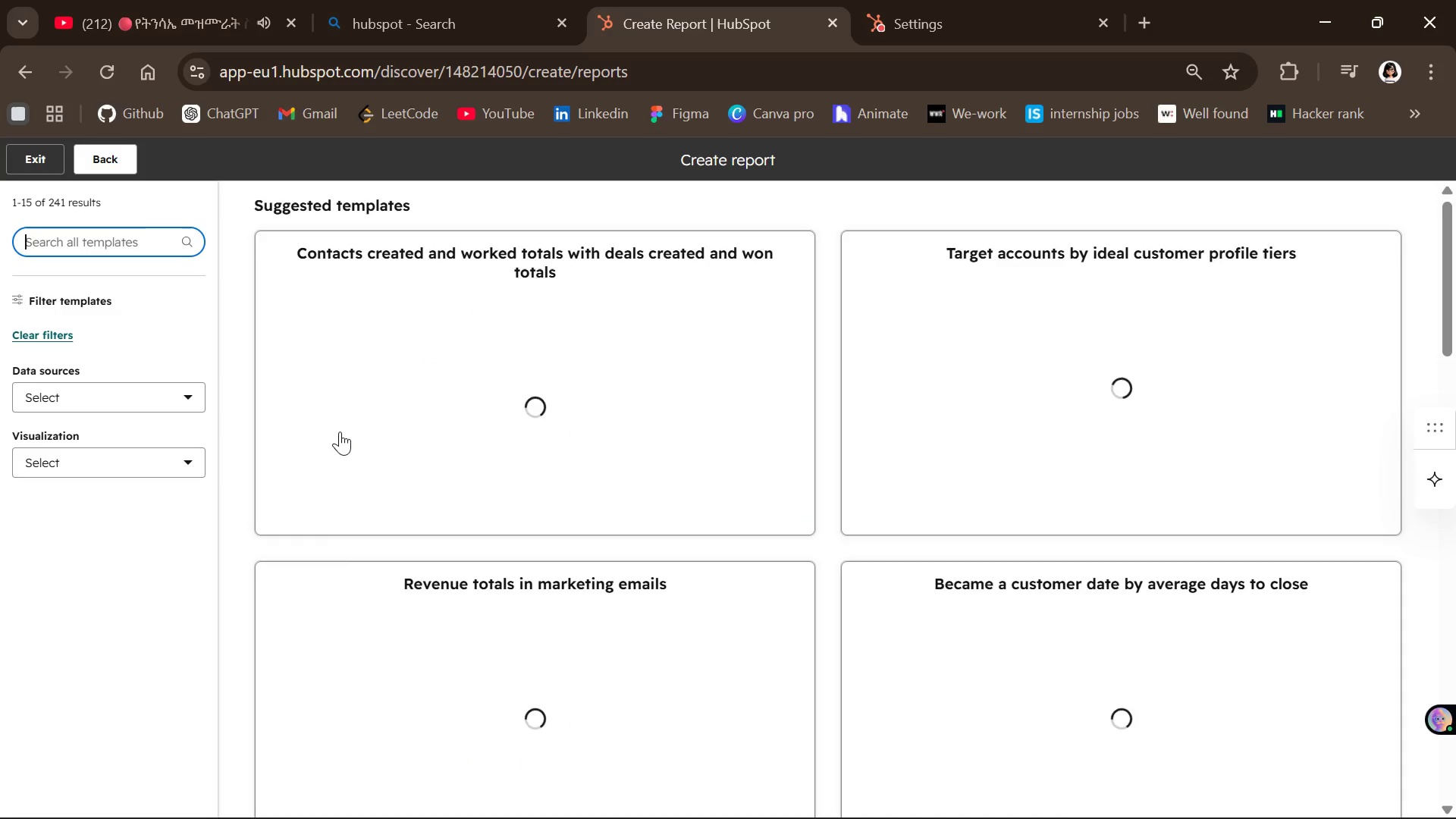 
mouse_move([639, 579])
 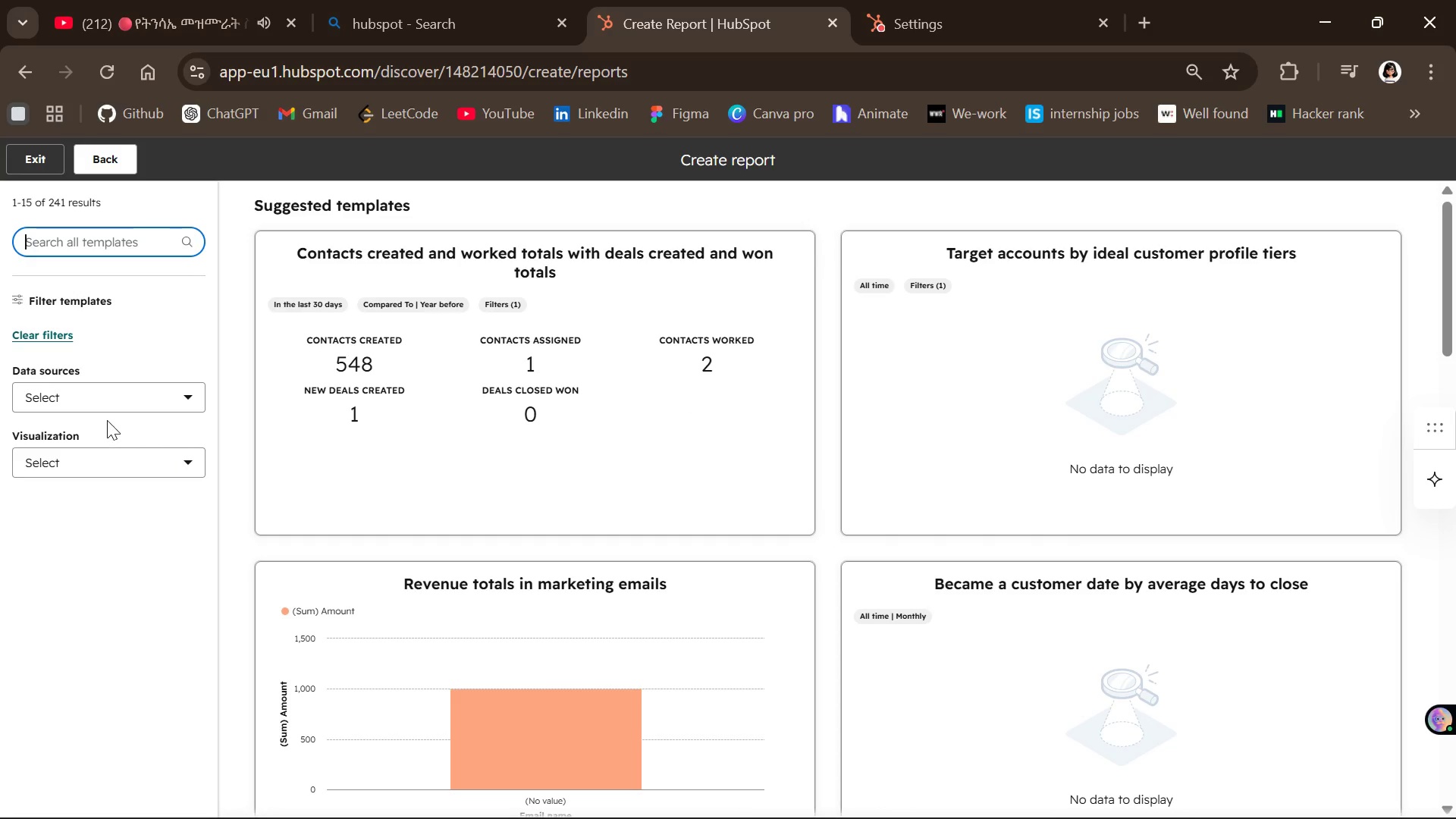 
wait(27.52)
 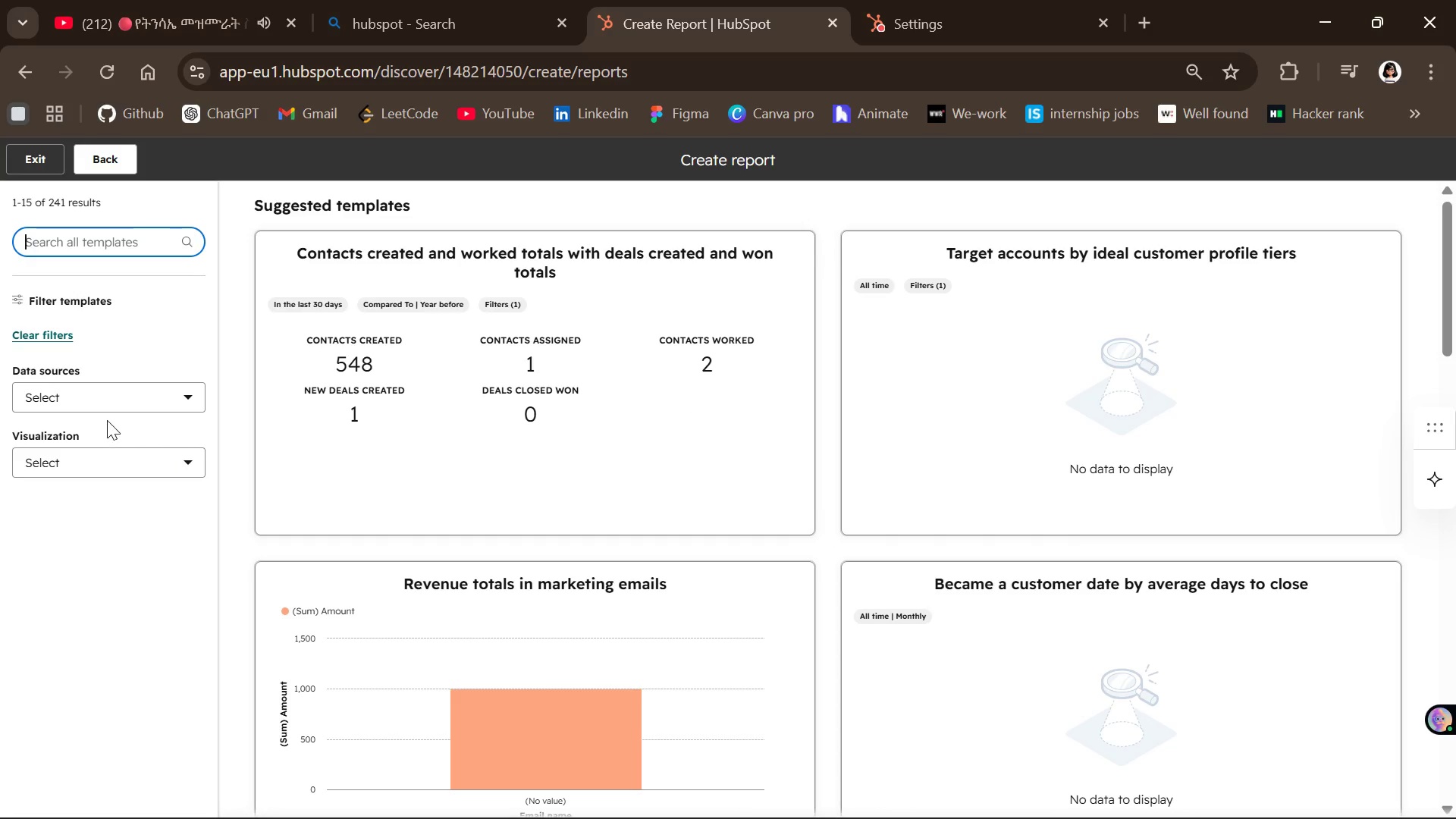 
left_click([37, 165])
 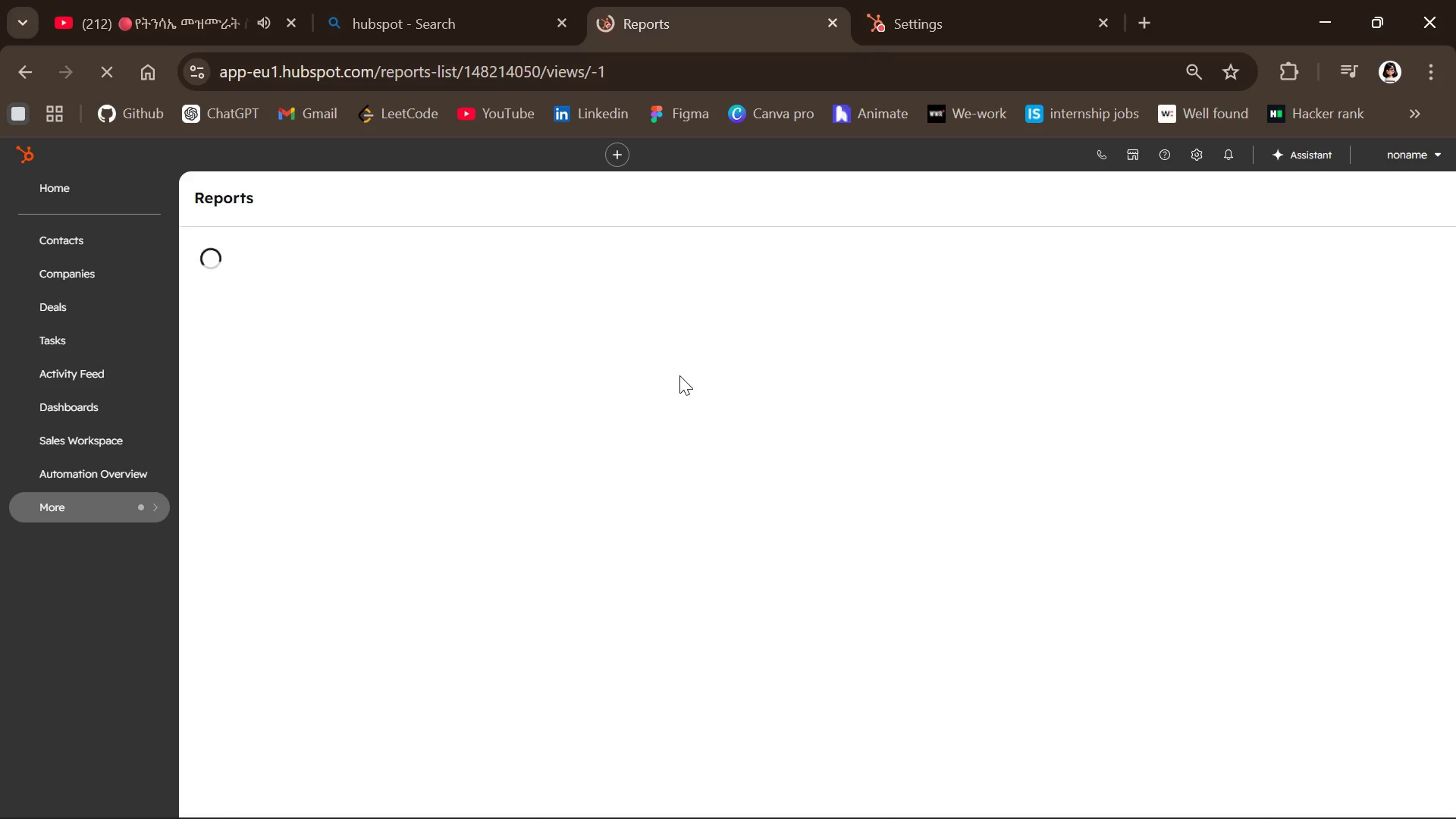 
mouse_move([682, 468])
 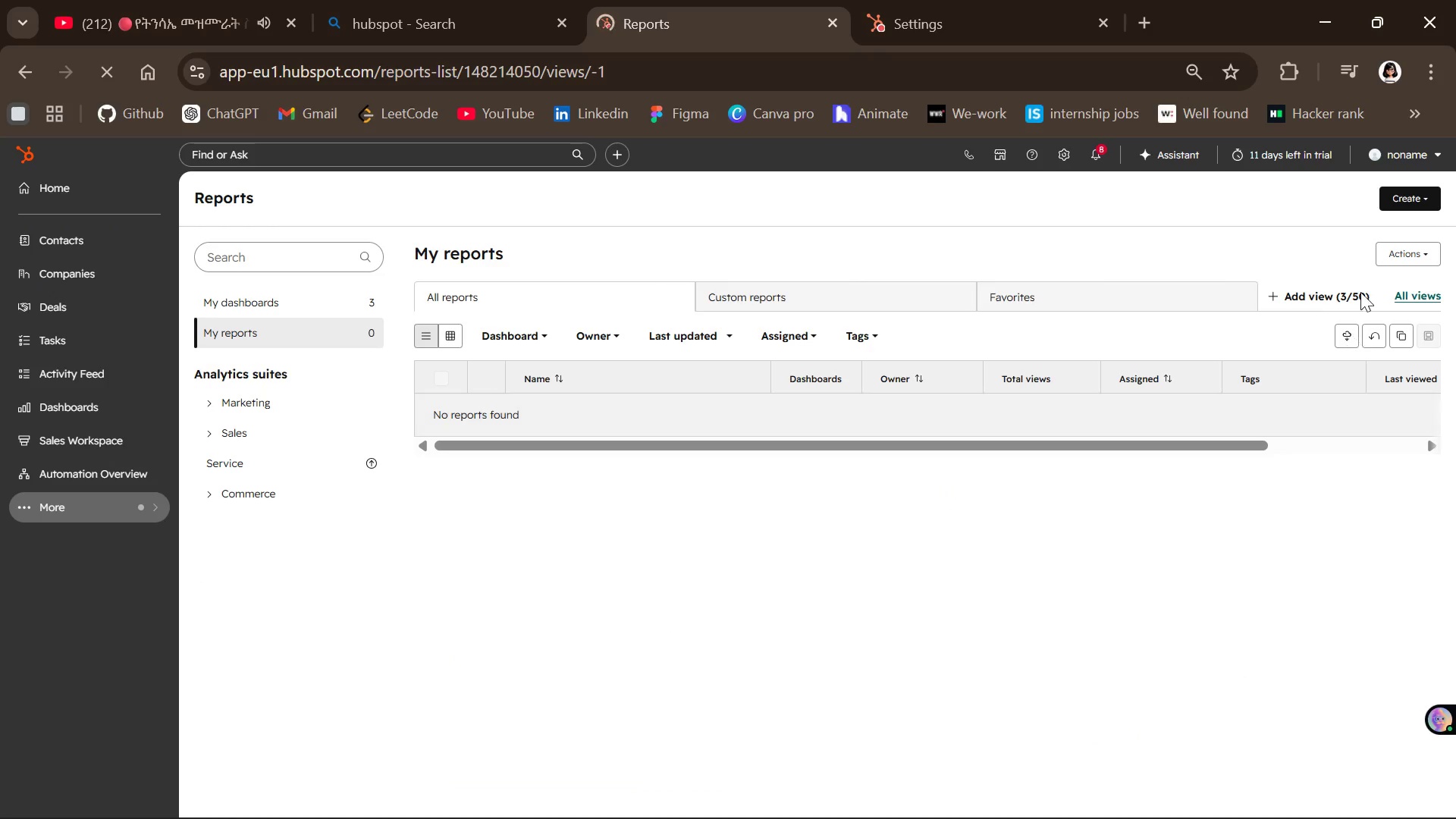 
left_click([1397, 203])
 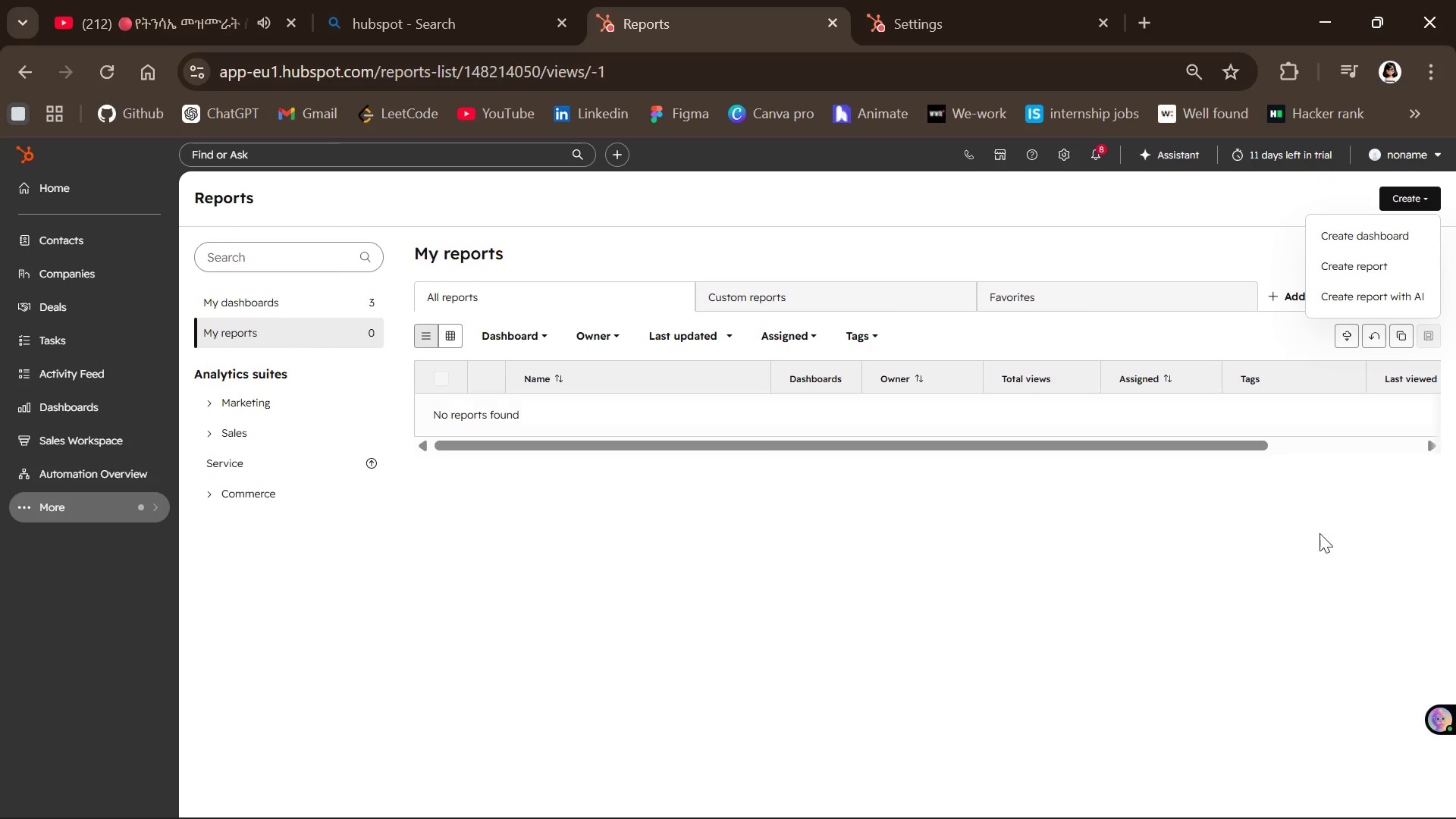 
left_click([1318, 549])
 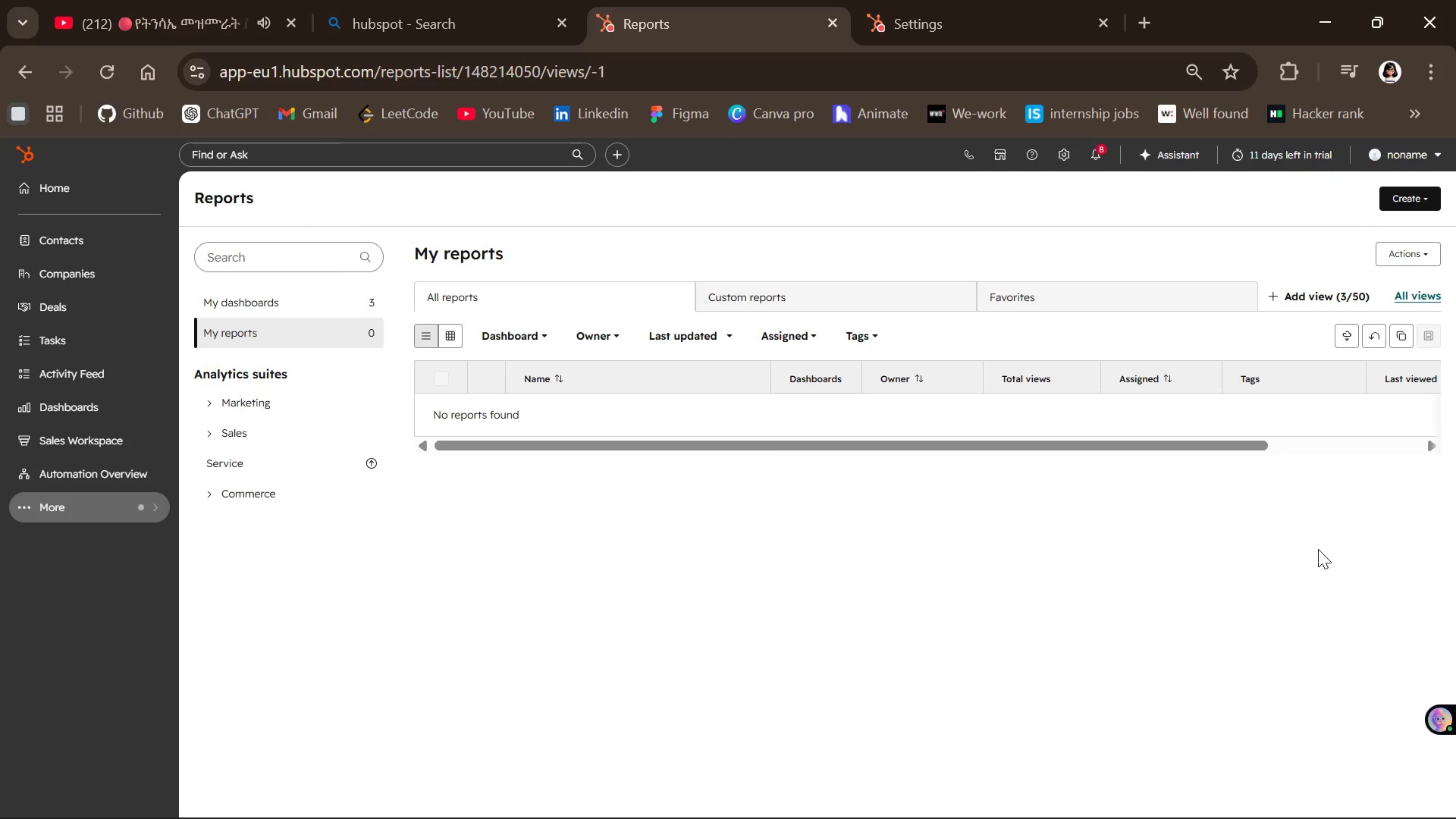 
wait(37.0)
 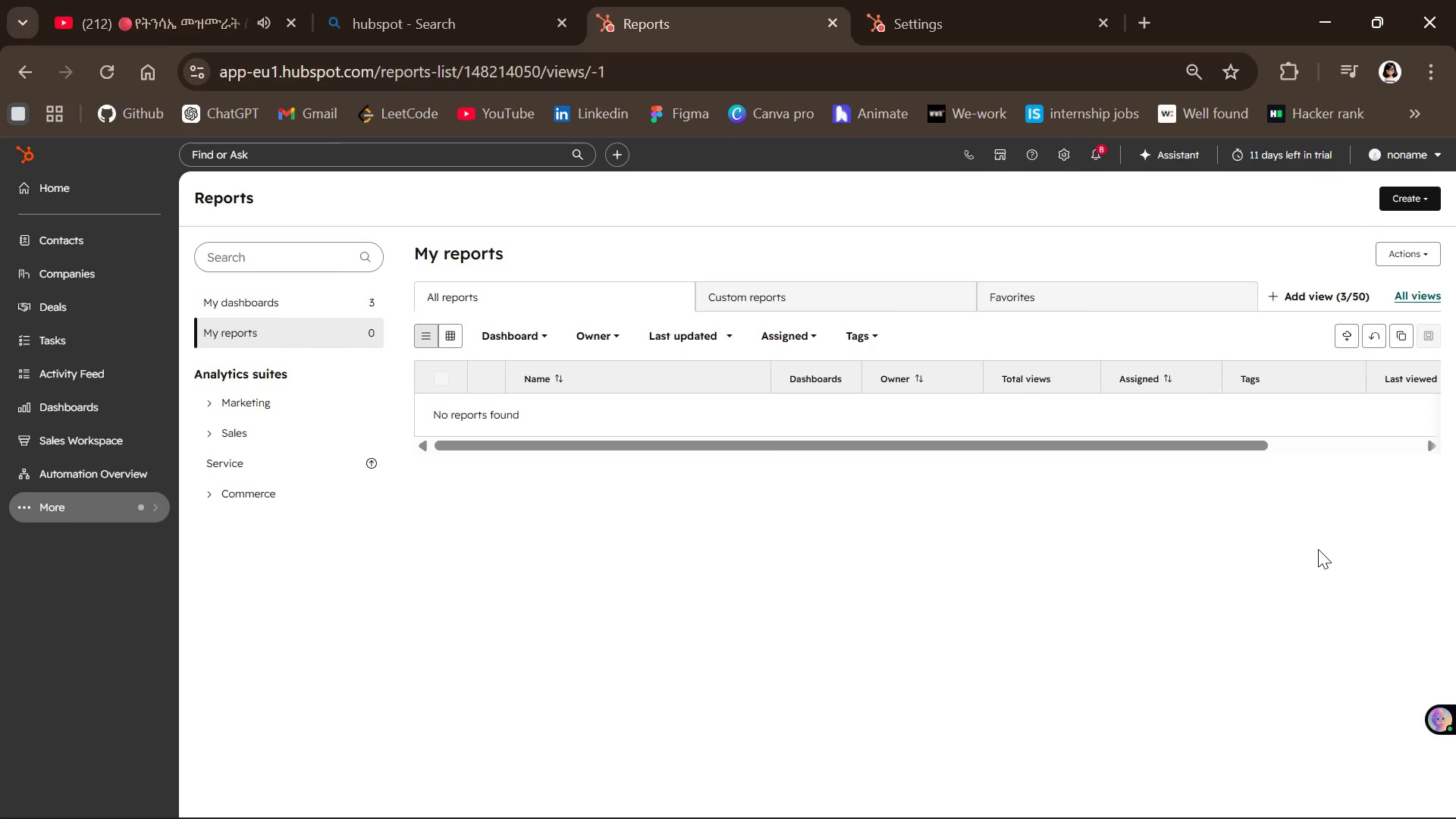 
left_click([1407, 198])
 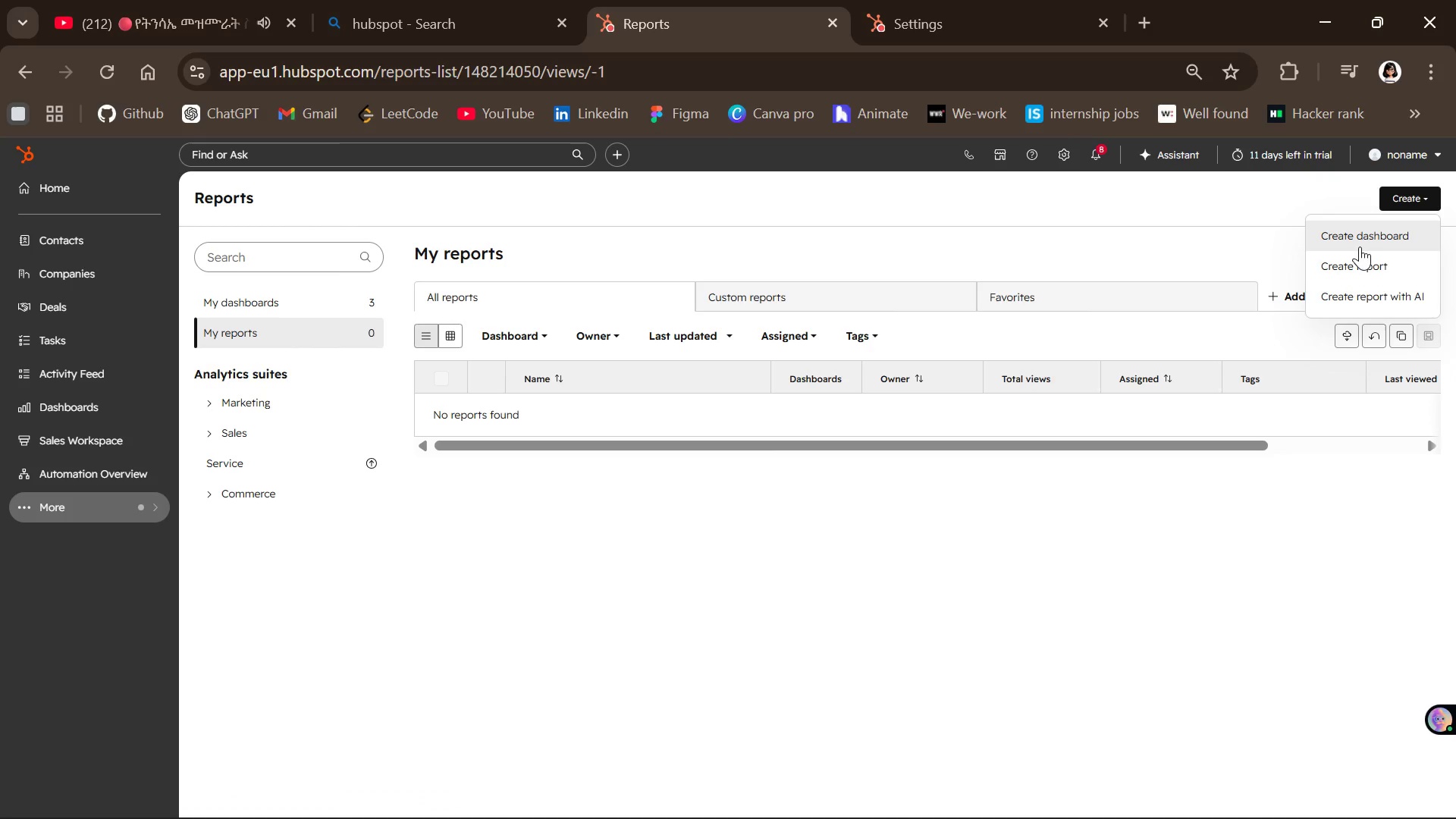 
left_click([1358, 234])
 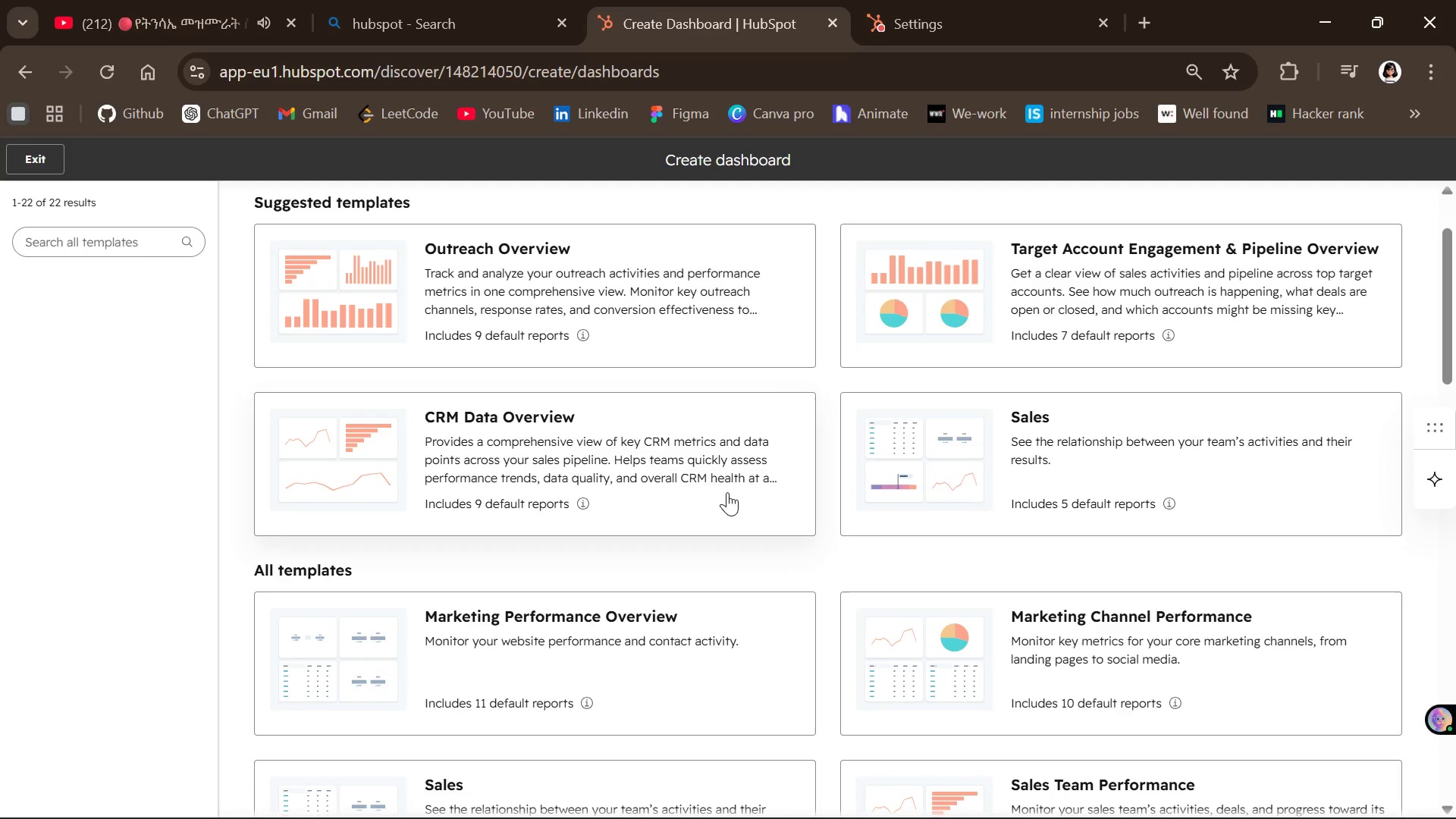 
wait(14.69)
 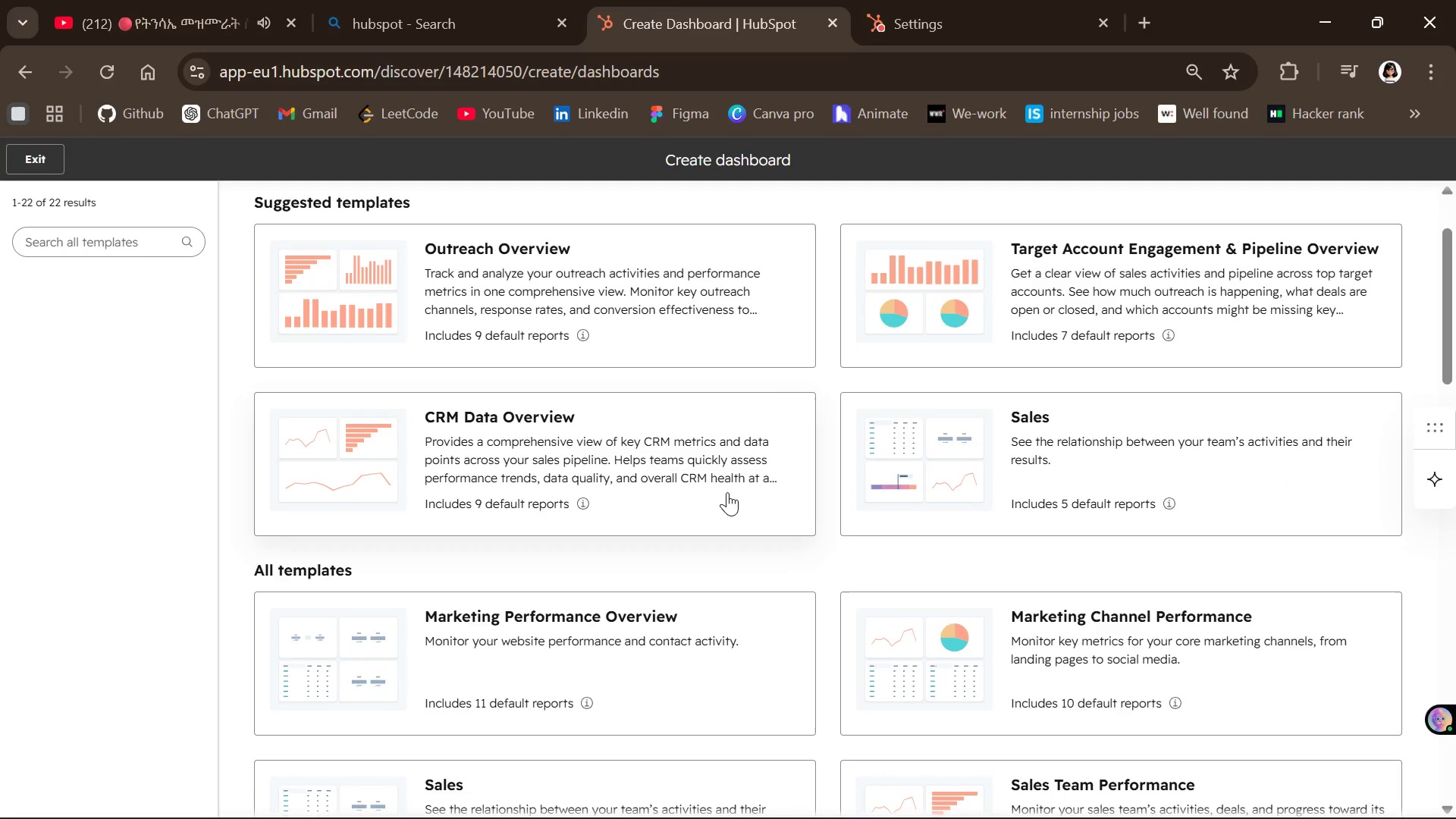 
left_click([172, 237])
 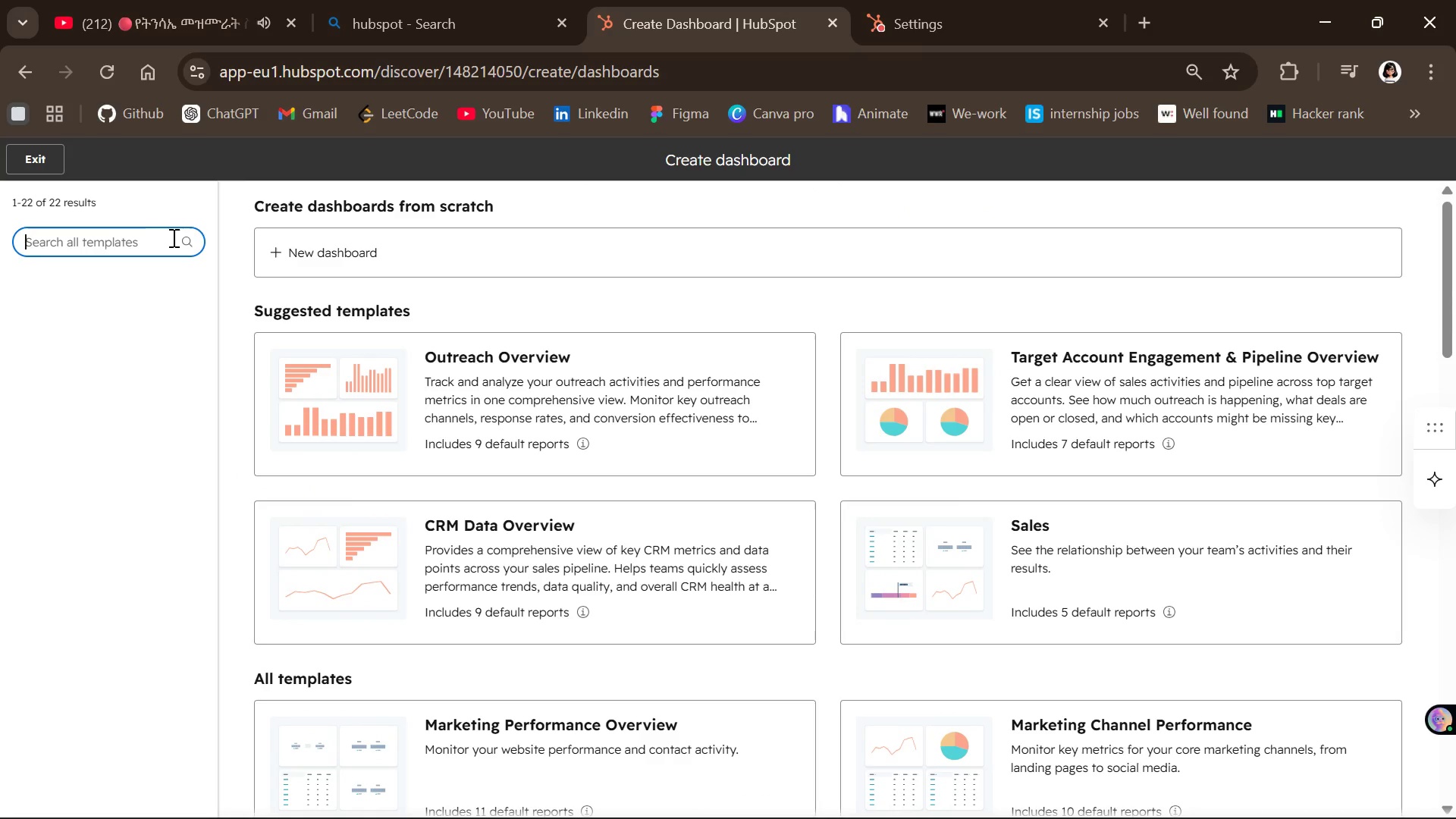 
type(marke)
 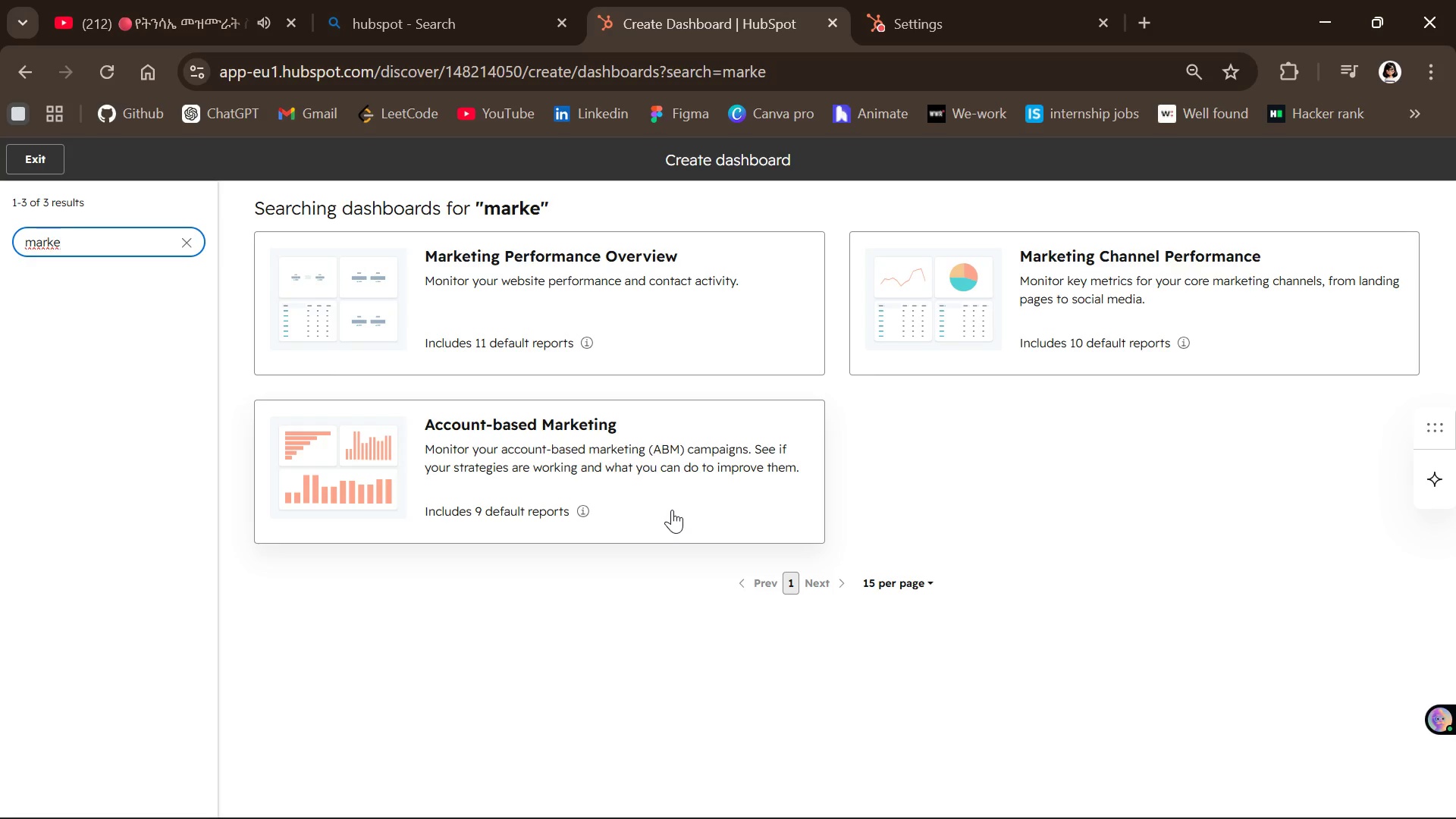 
wait(63.84)
 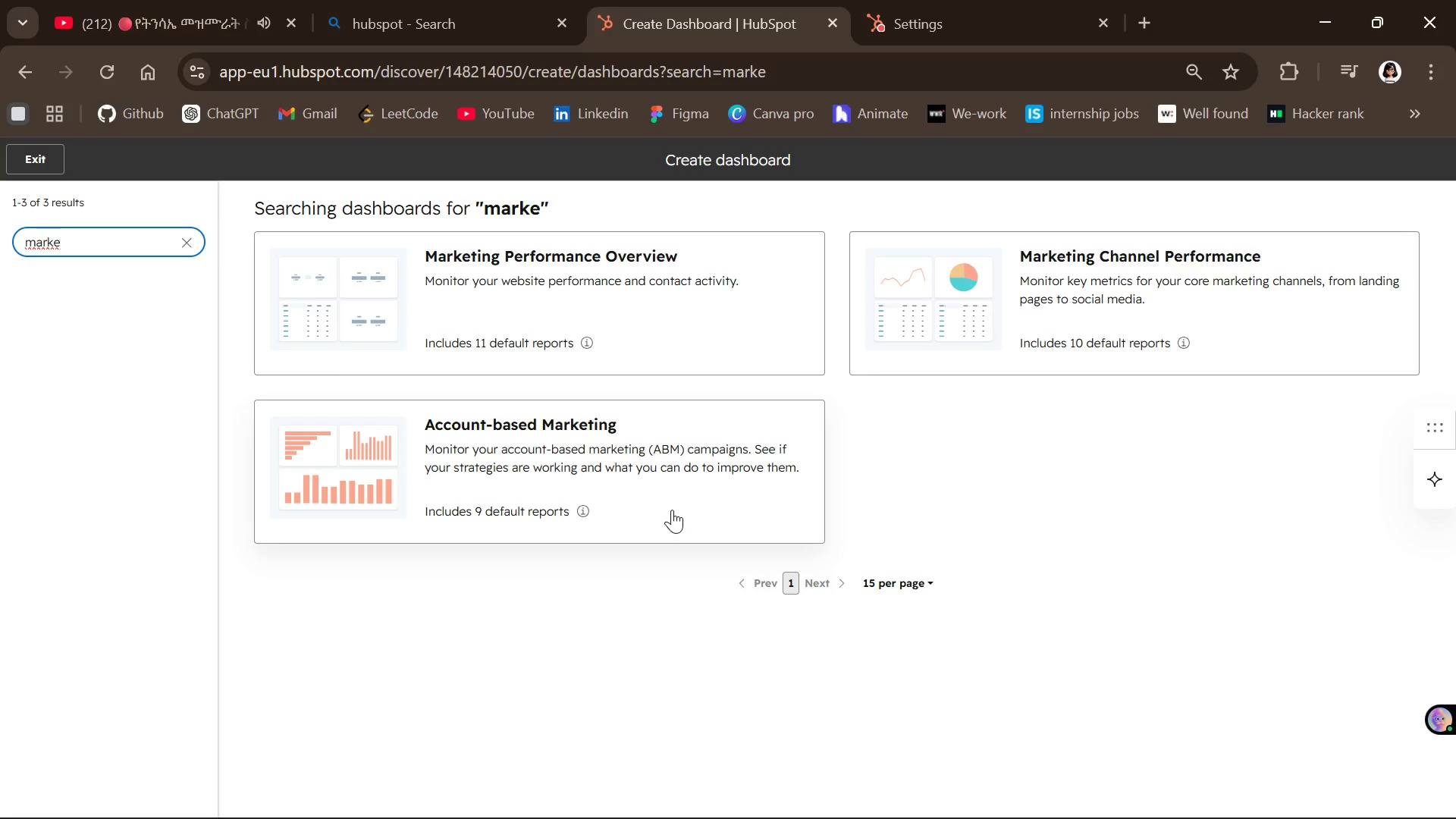 
left_click([501, 313])
 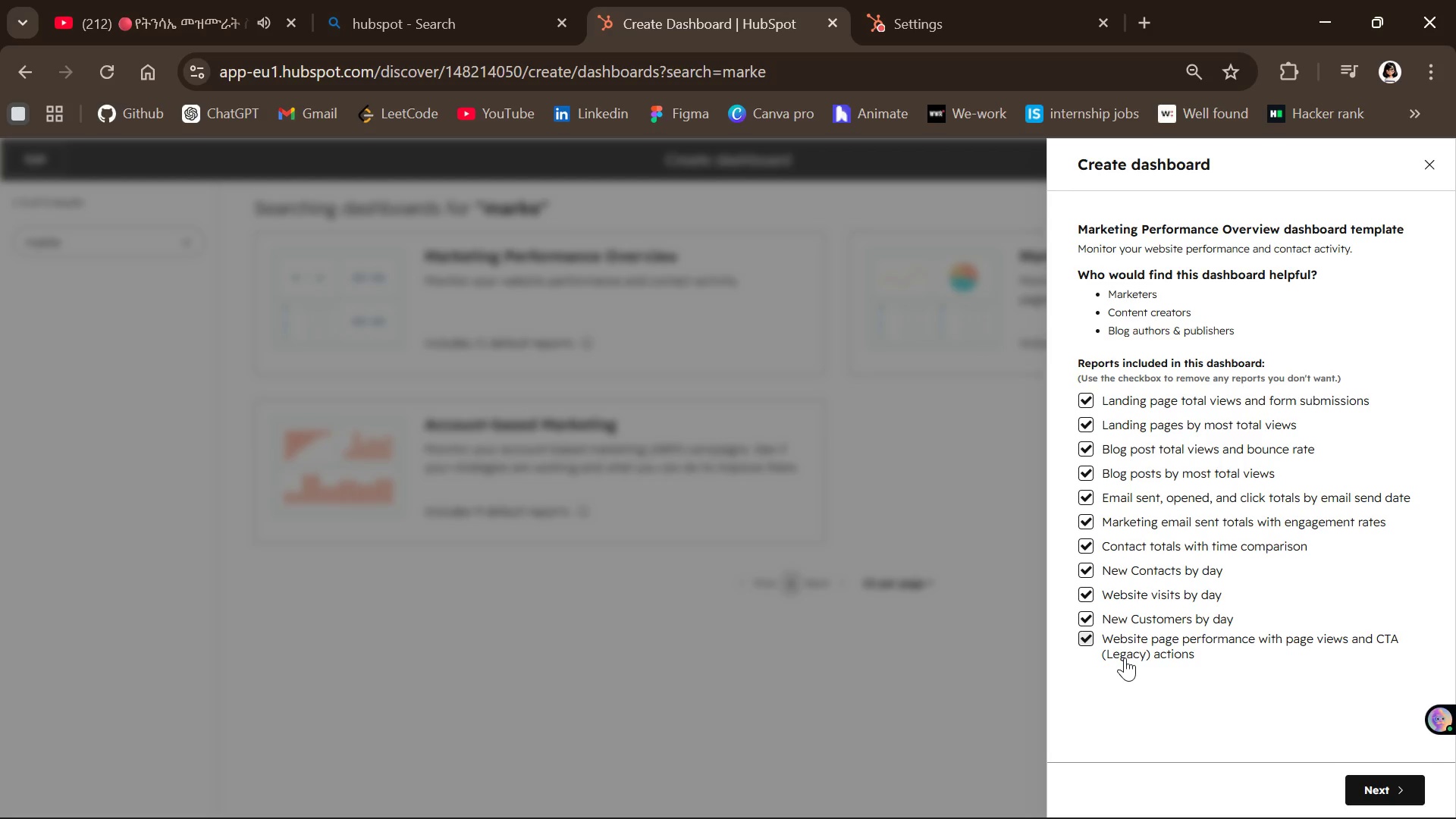 
wait(30.73)
 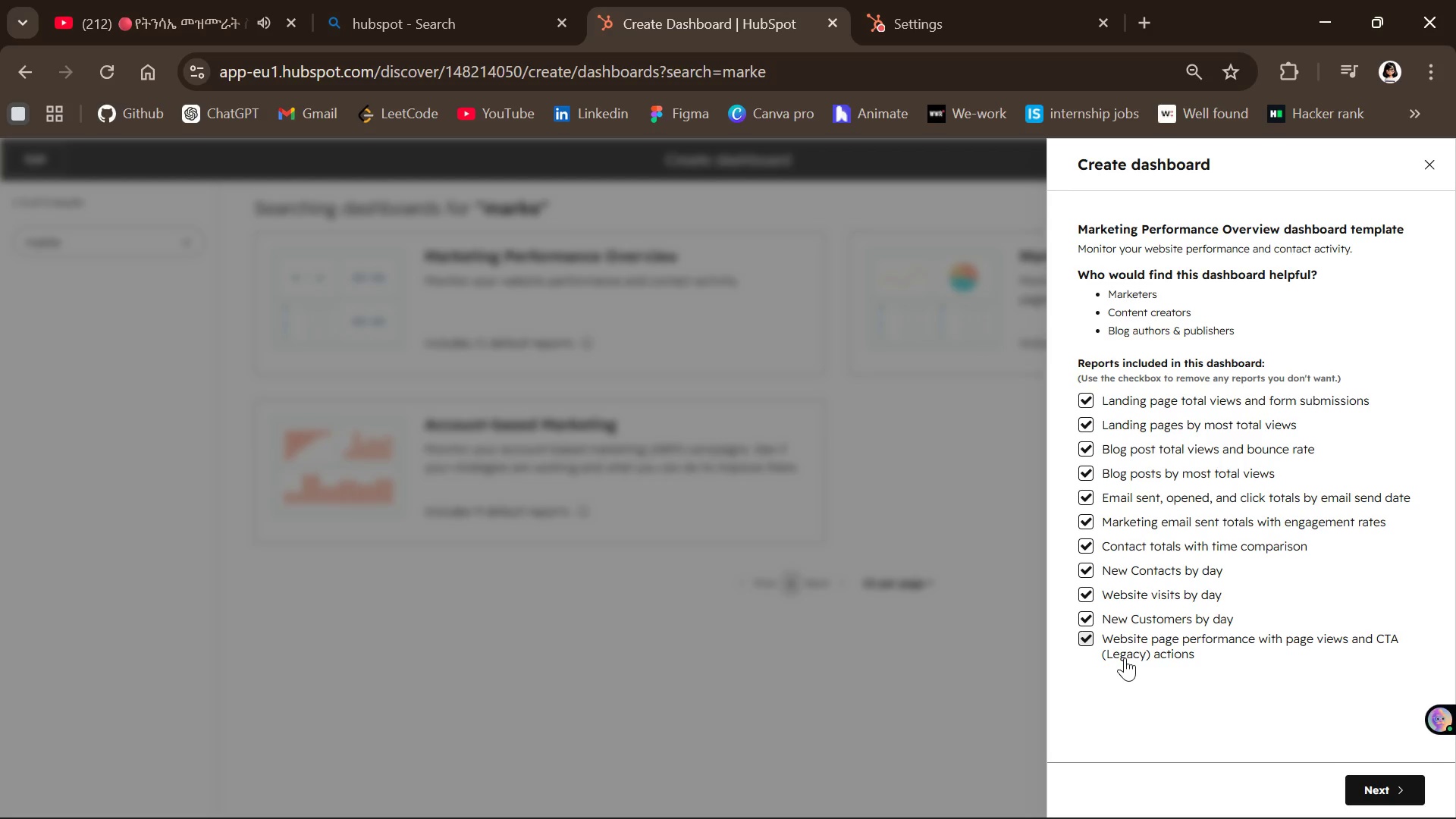 
left_click([1084, 614])
 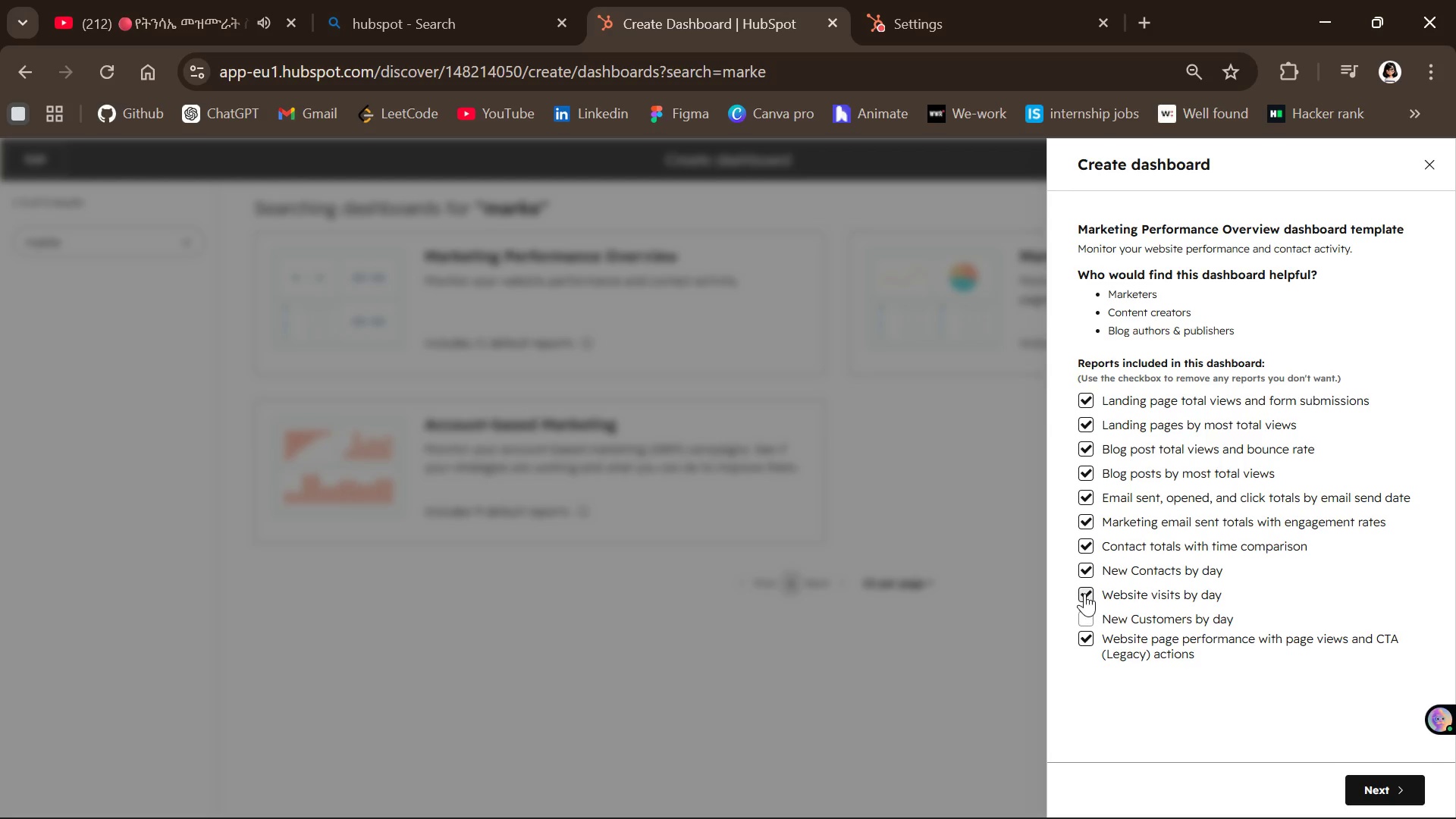 
left_click([1084, 592])
 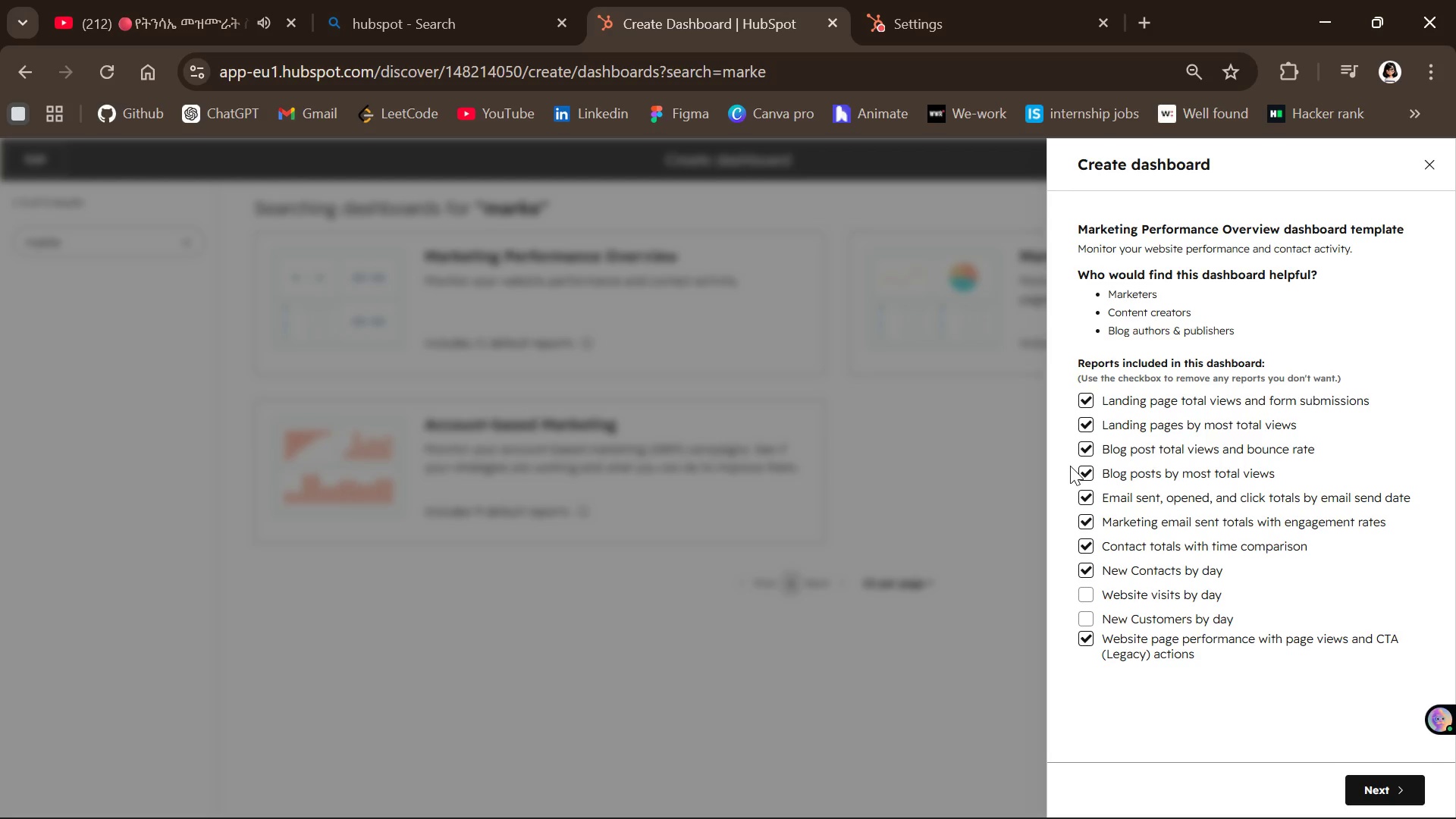 
wait(16.45)
 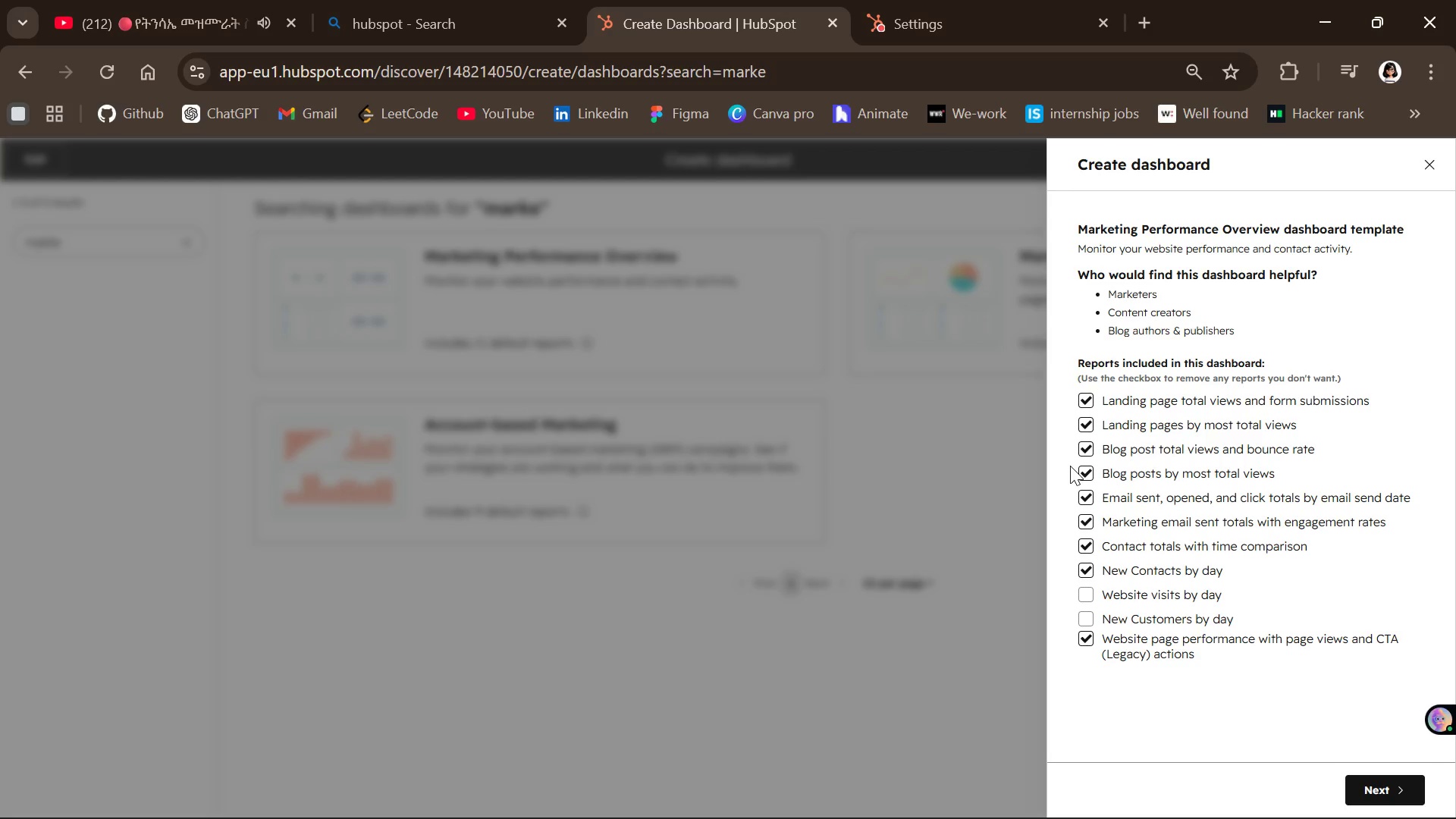 
left_click([1389, 790])
 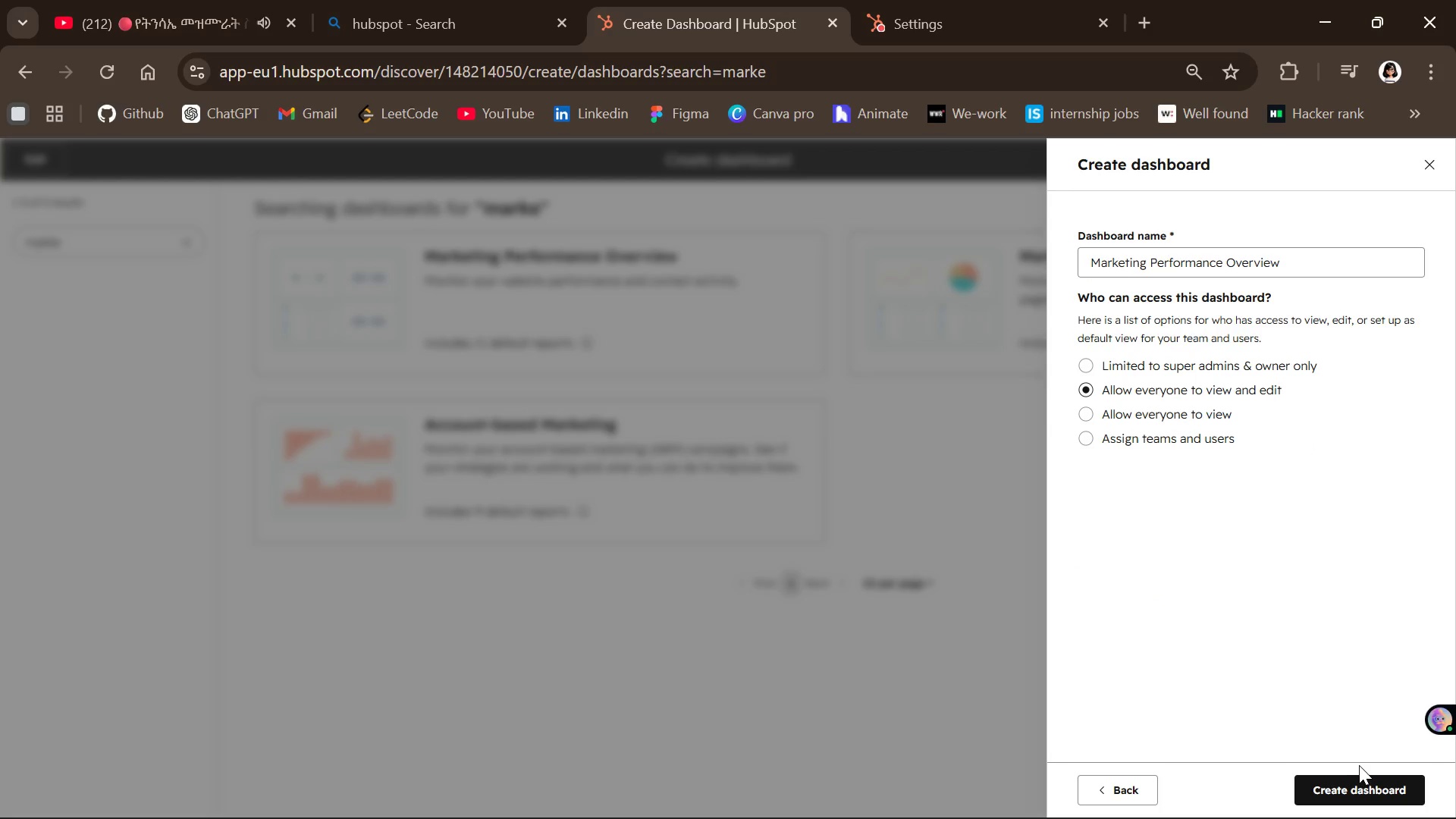 
left_click([1355, 797])
 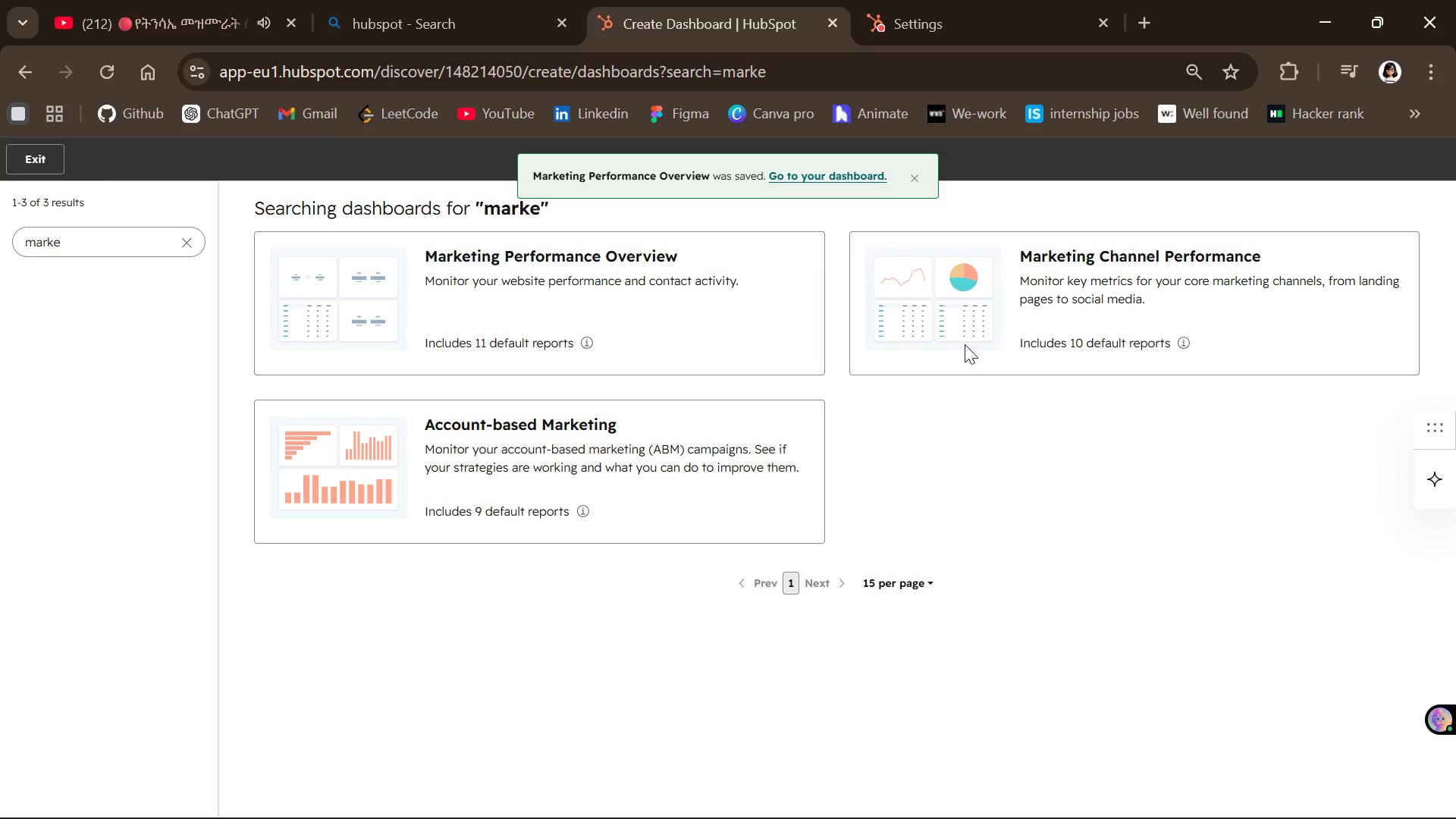 
left_click([831, 174])
 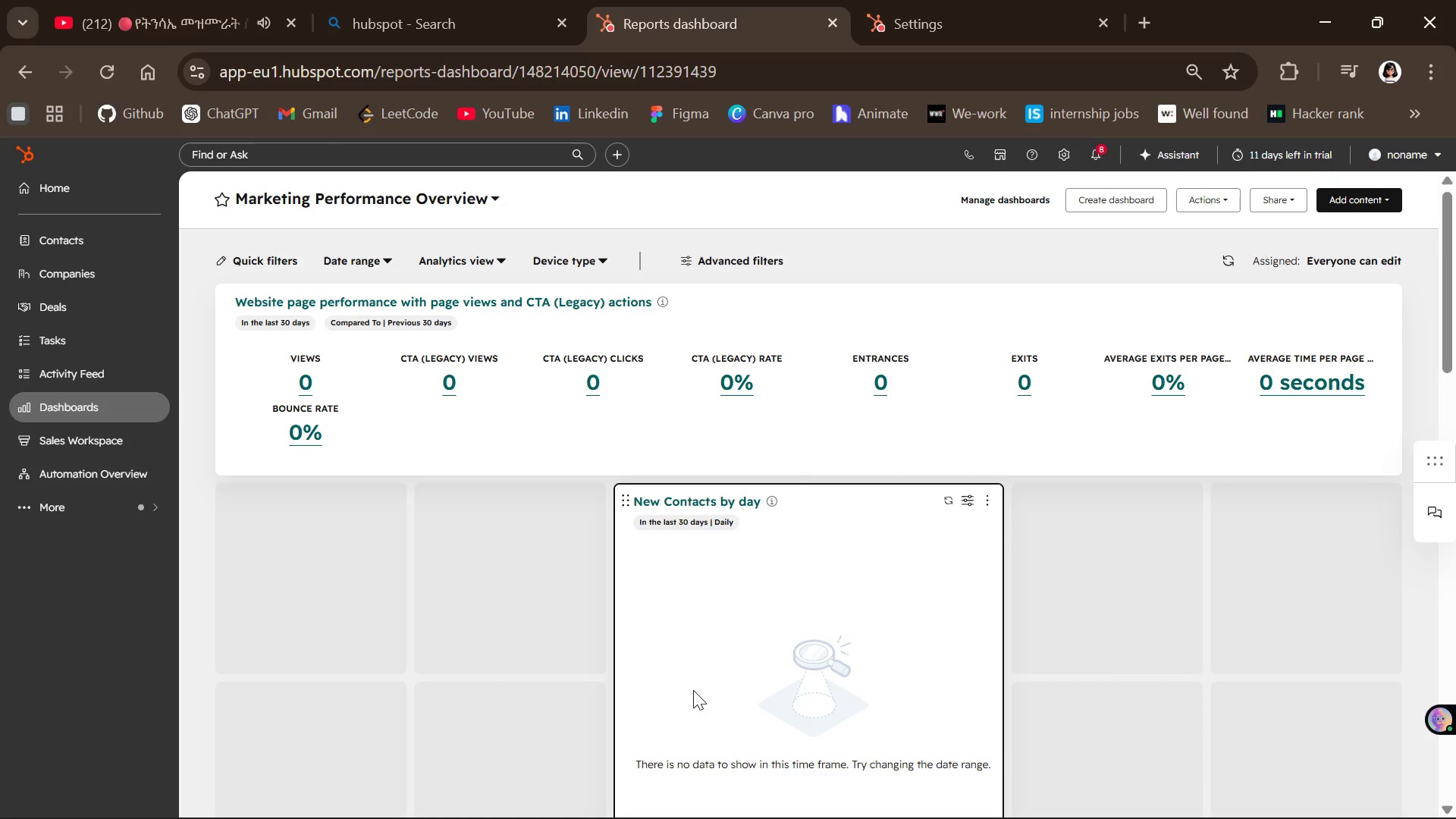 
wait(23.14)
 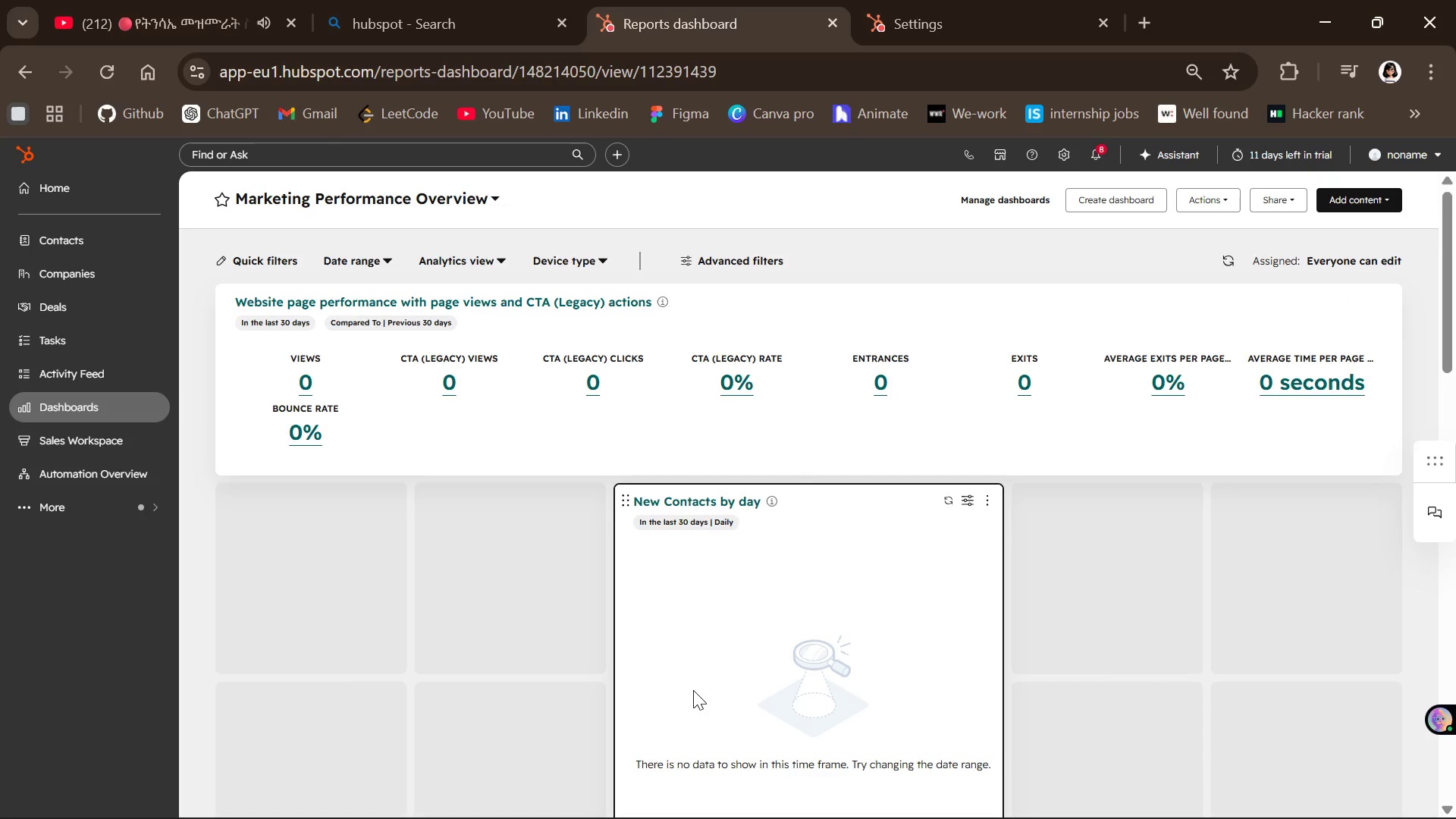 
left_click([381, 260])
 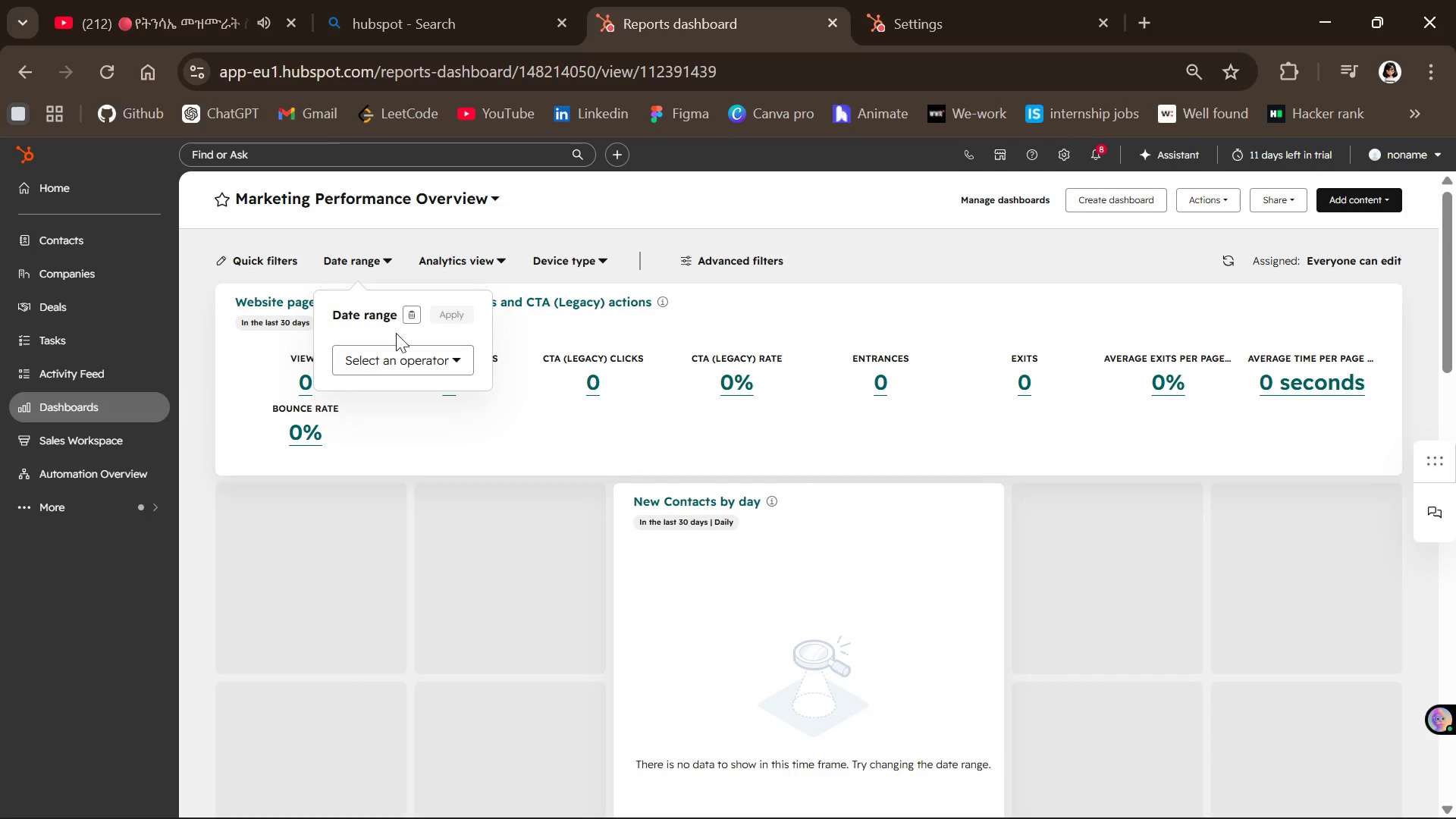 
left_click([406, 362])
 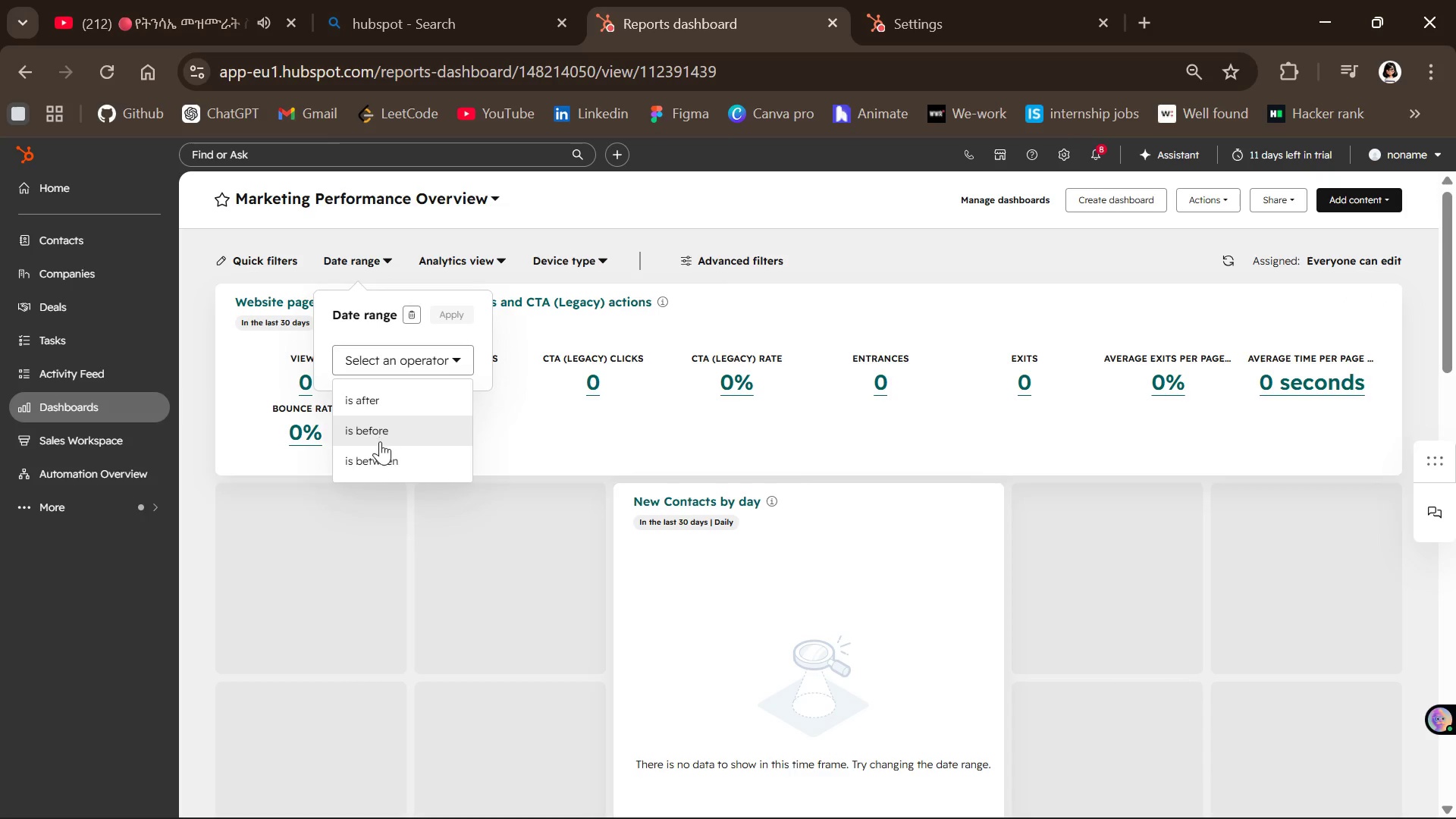 
left_click([505, 587])
 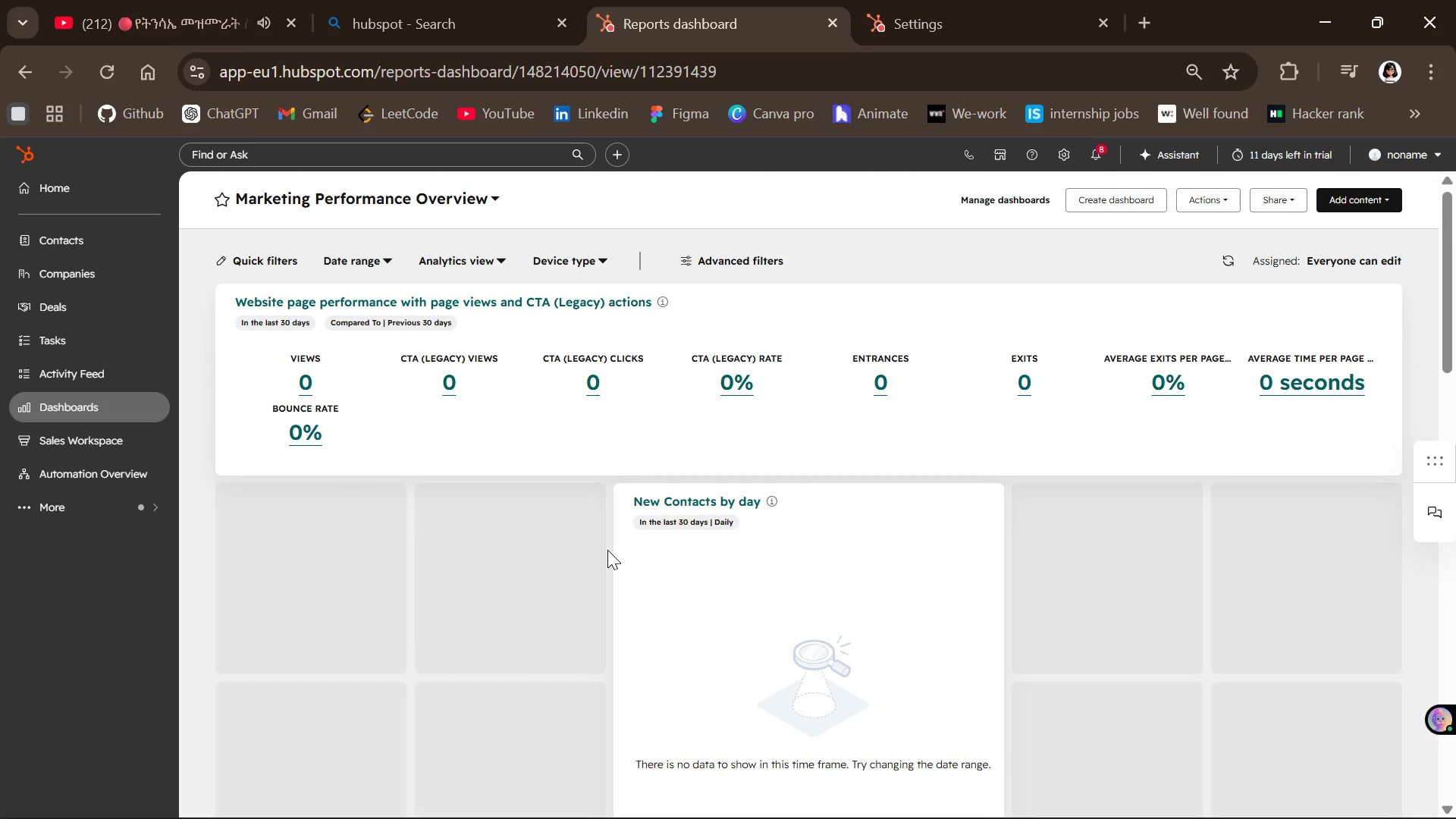 
wait(58.59)
 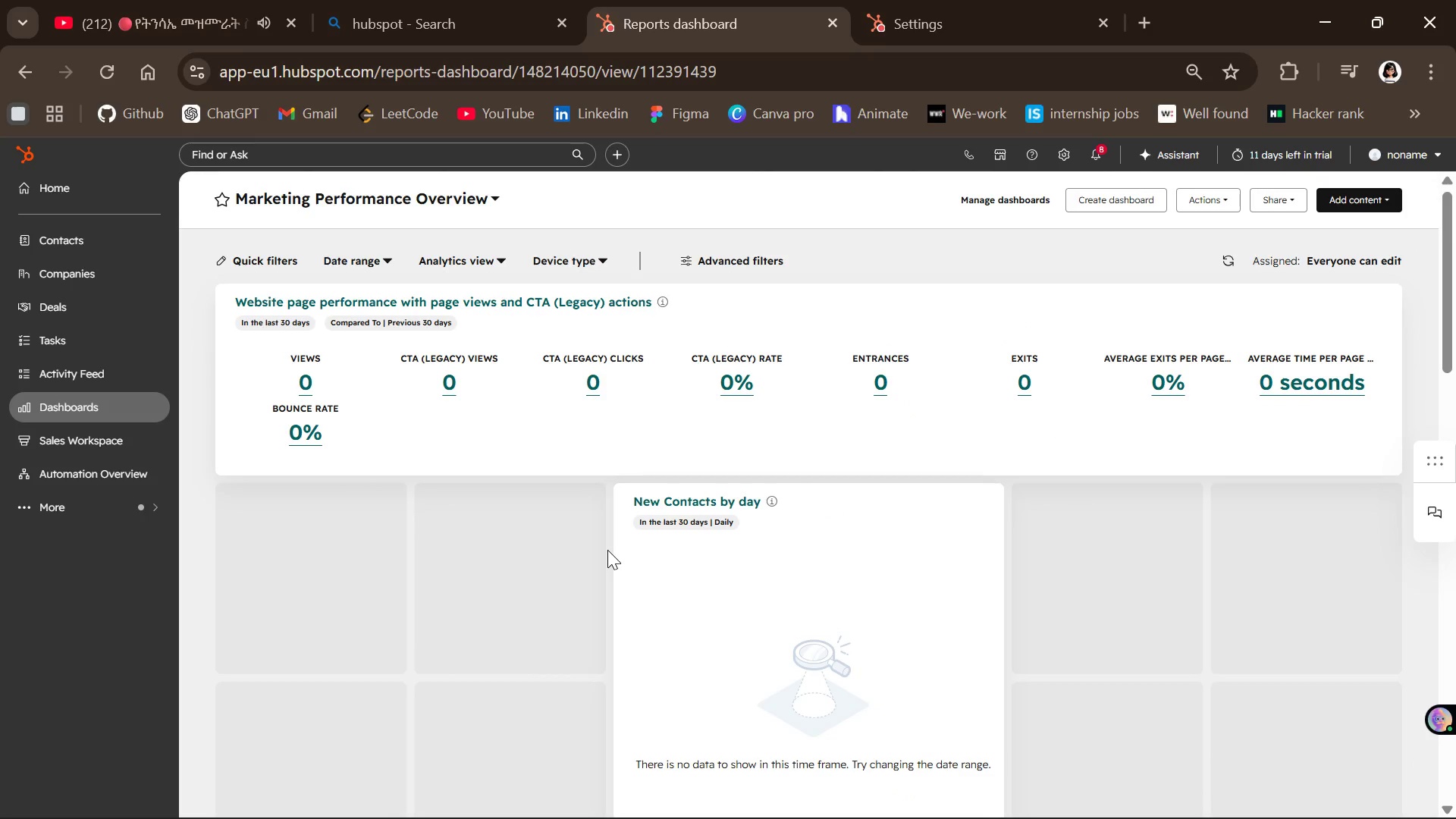 
left_click([982, 696])